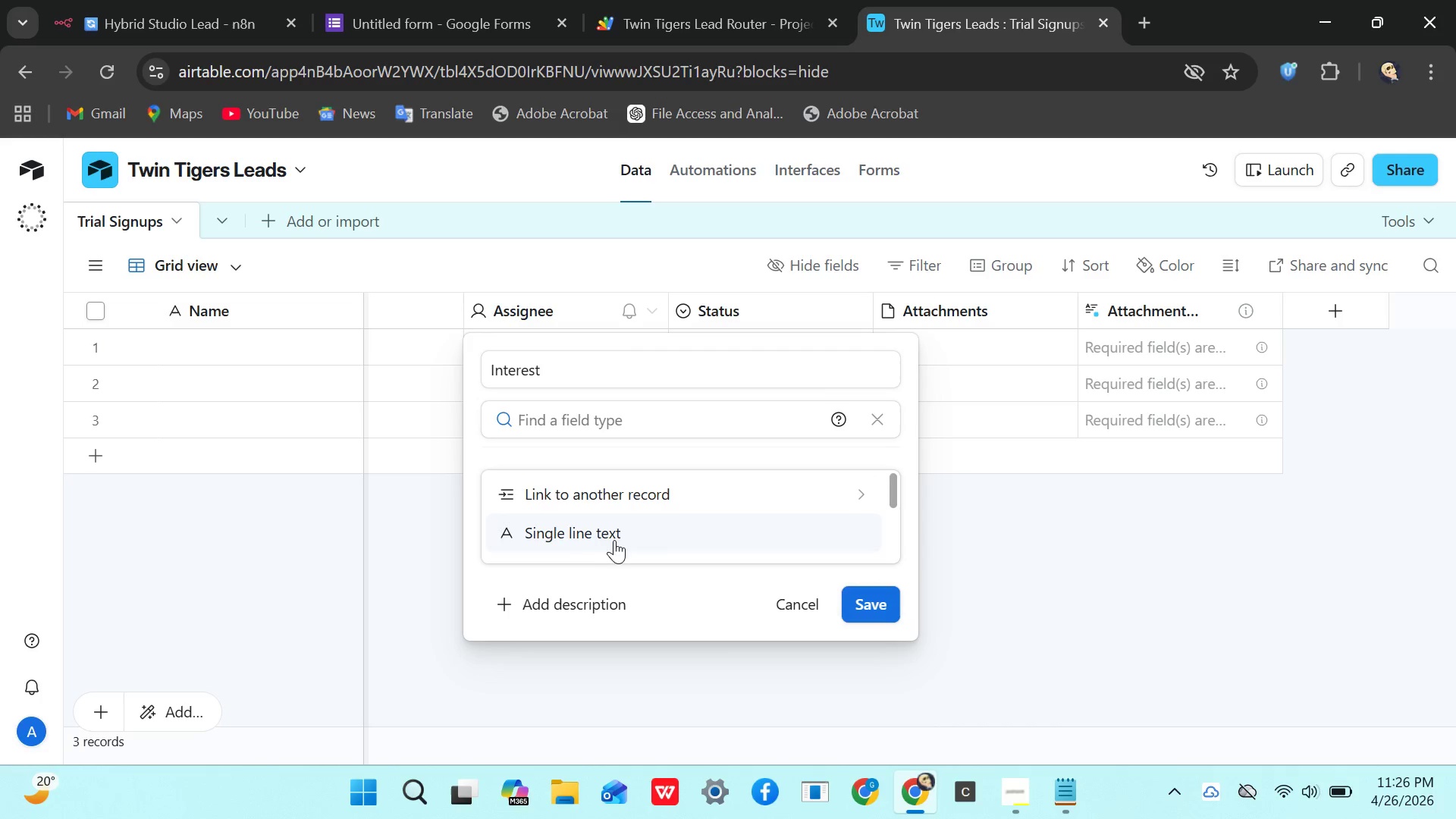 
left_click([601, 539])
 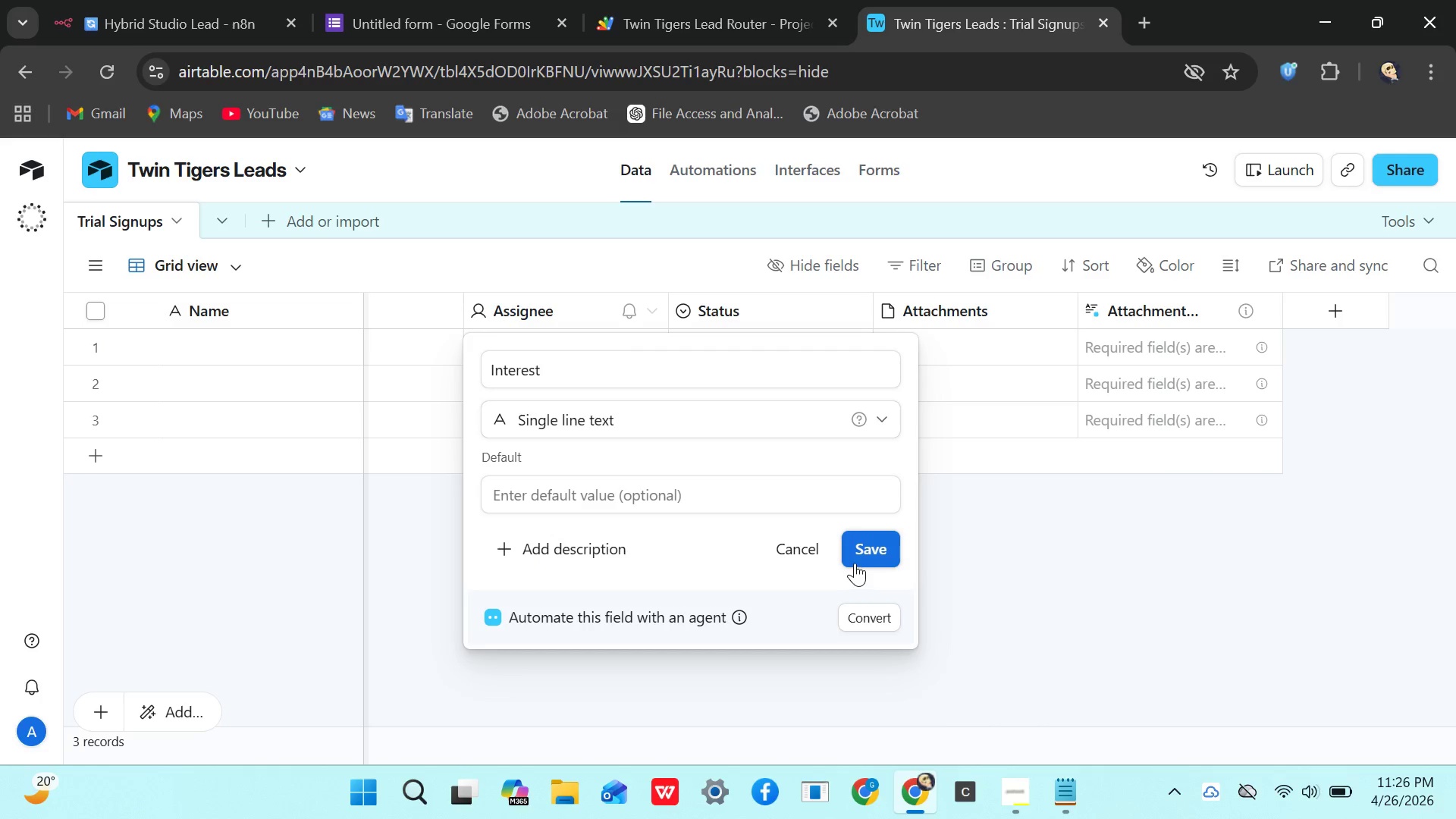 
left_click([861, 558])
 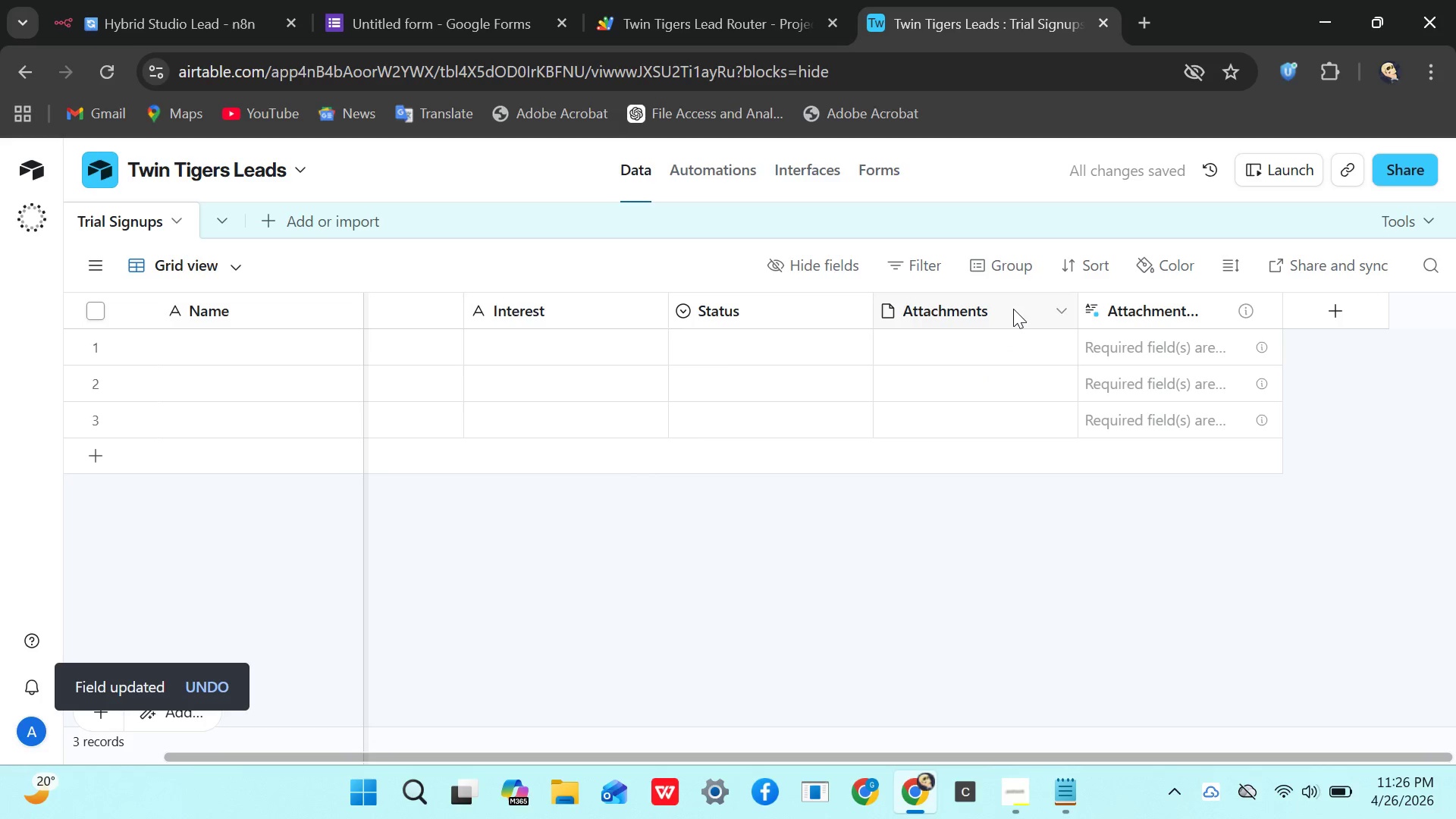 
wait(7.41)
 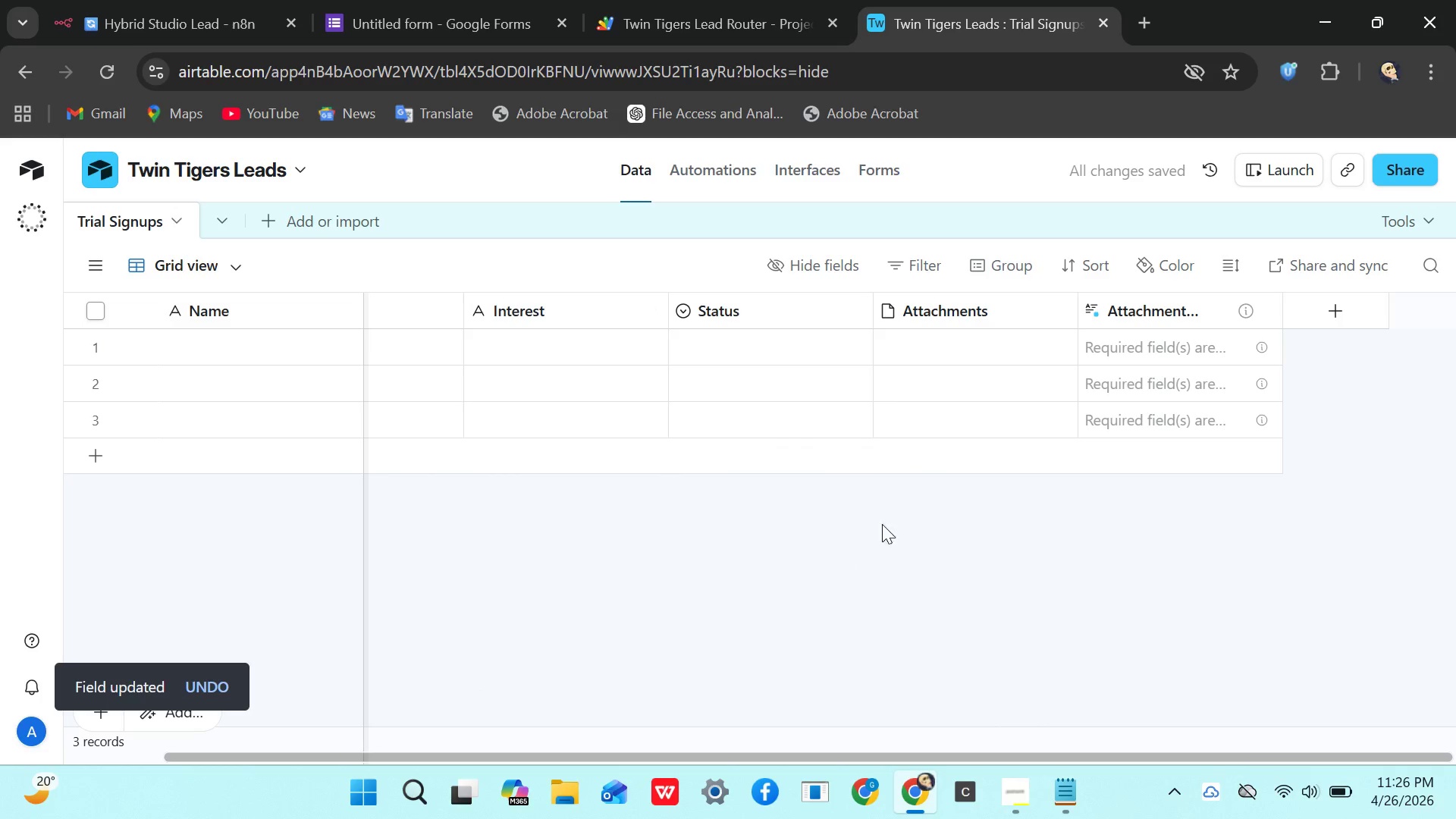 
right_click([999, 309])
 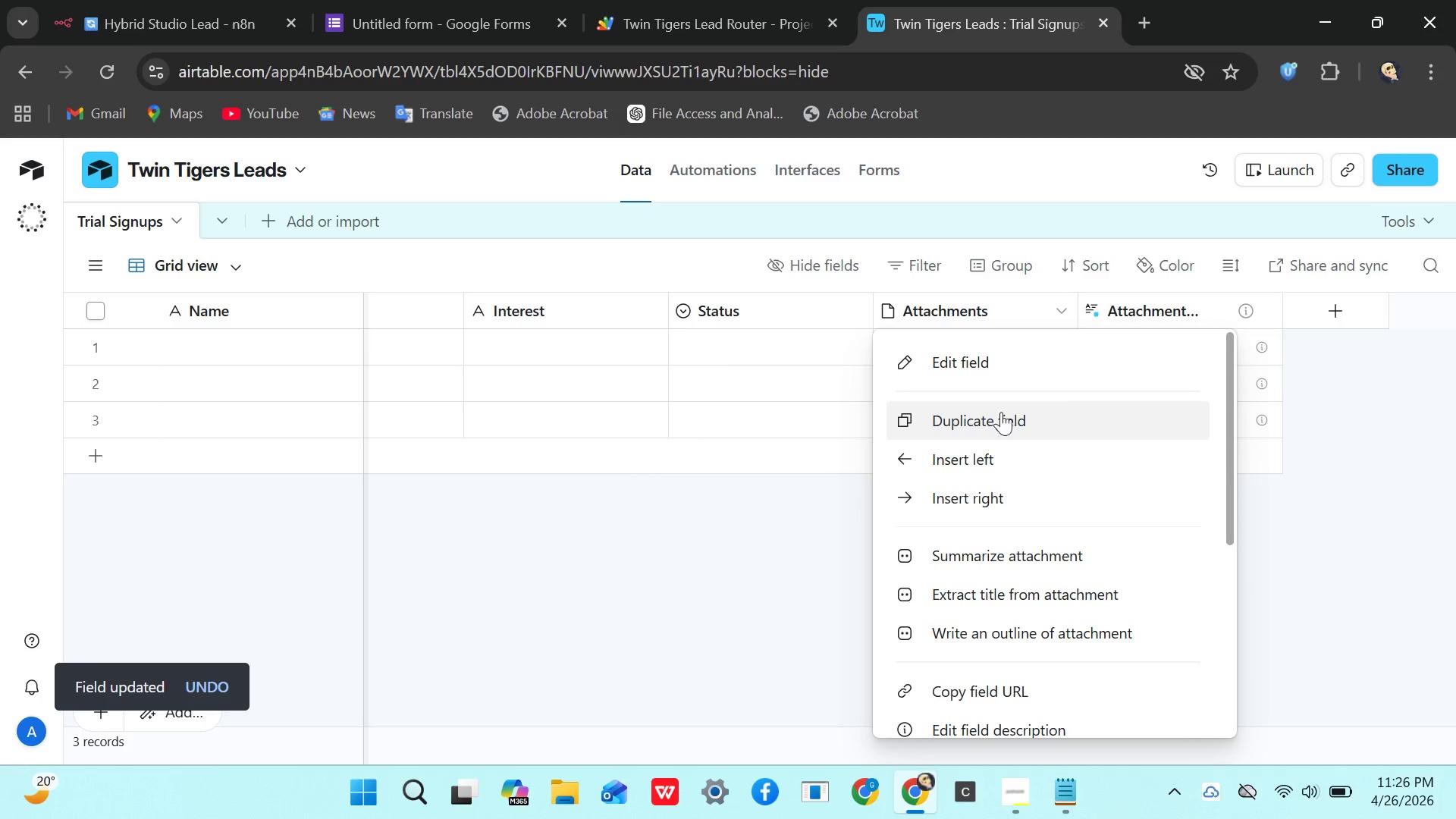 
scroll: coordinate [973, 483], scroll_direction: down, amount: 5.0
 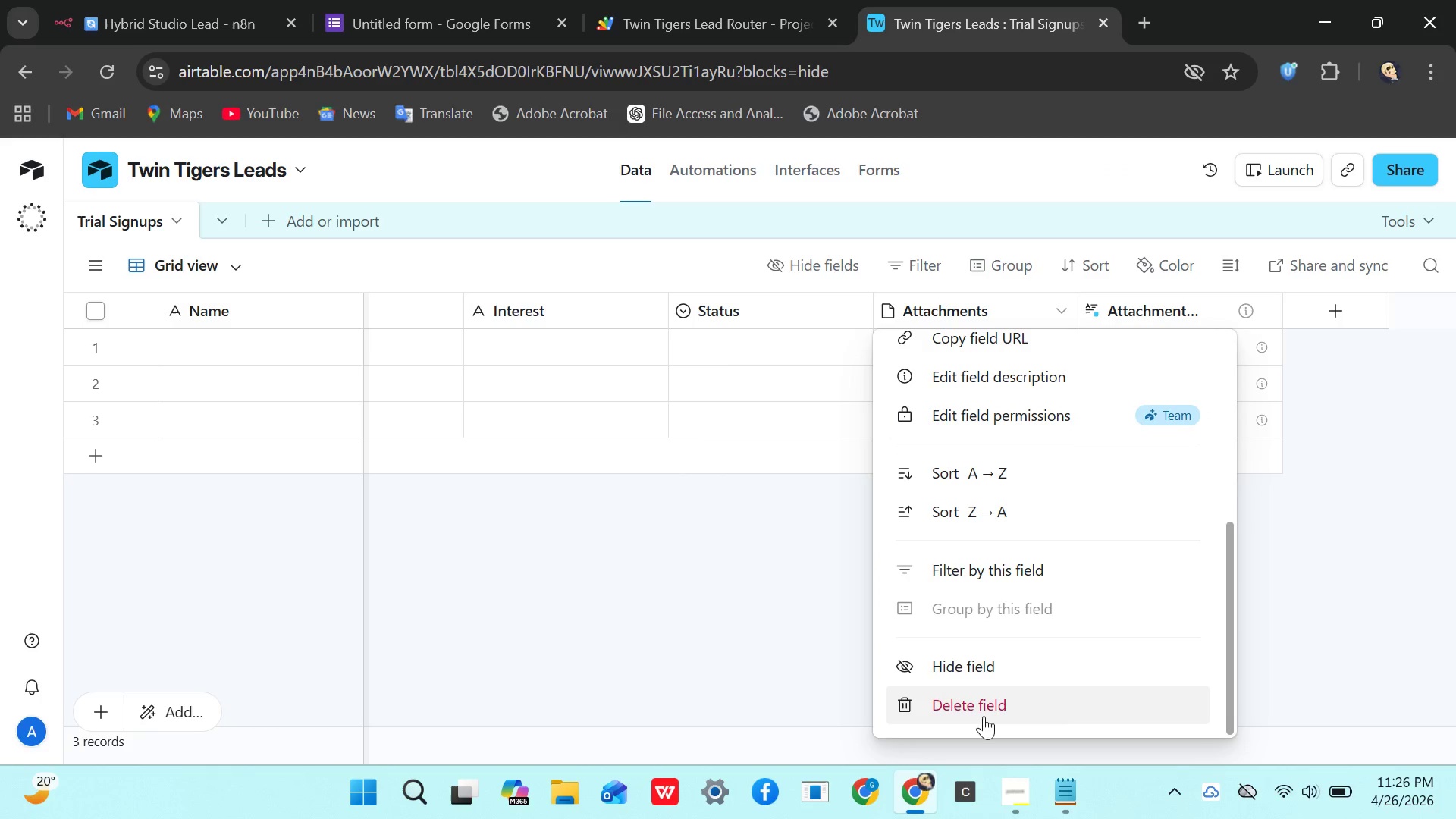 
left_click([981, 709])
 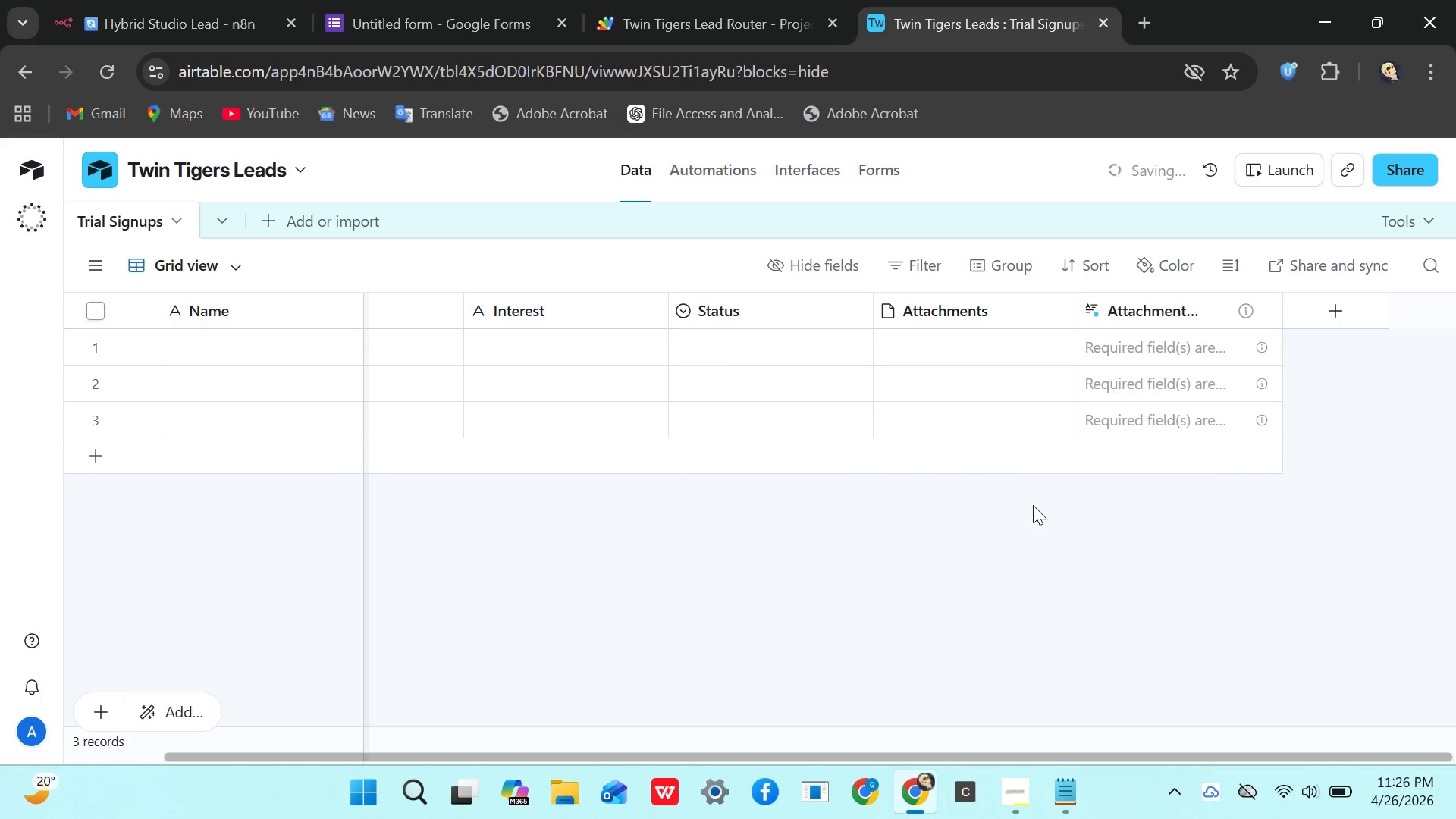 
mouse_move([1015, 510])
 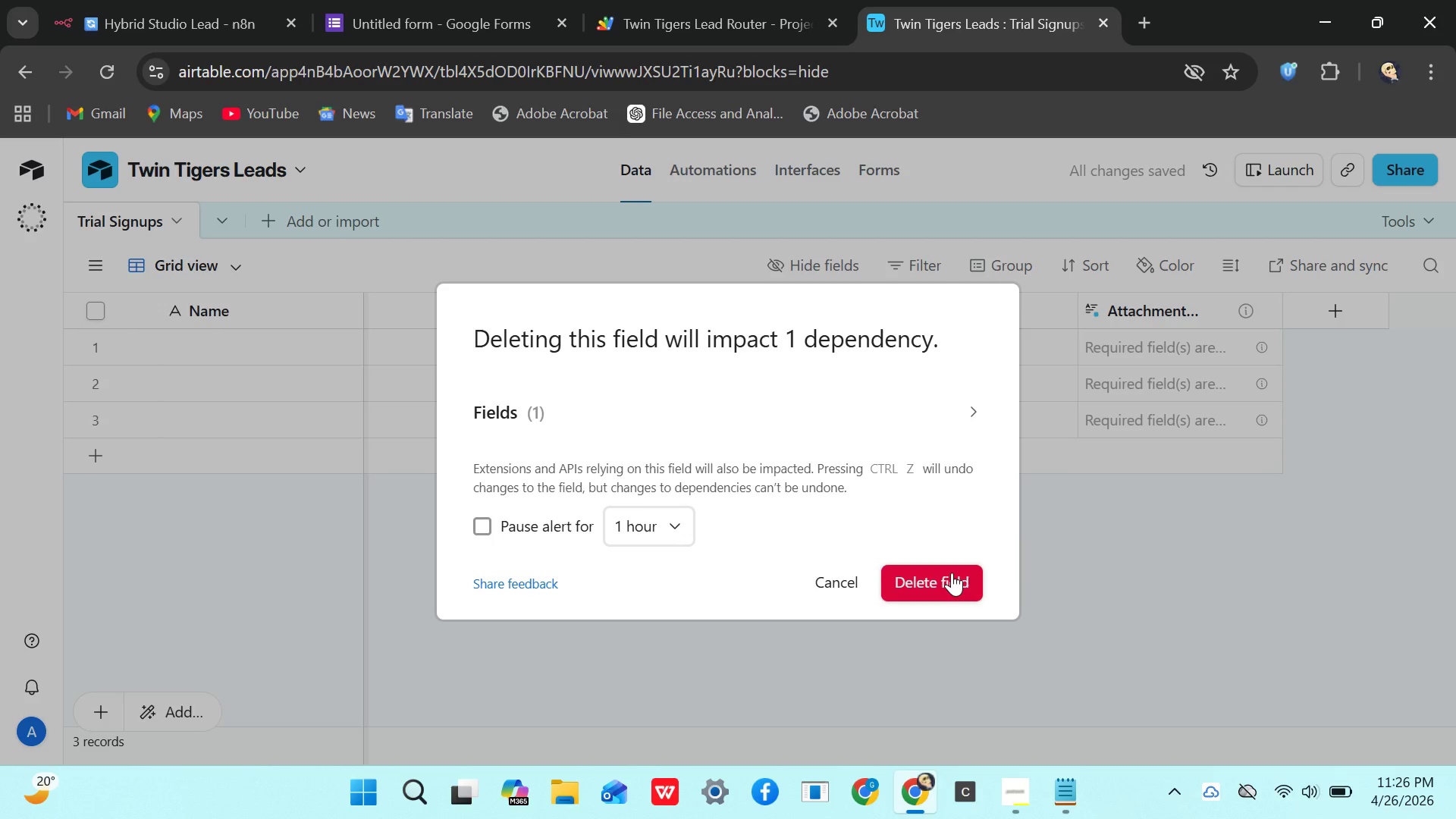 
left_click([949, 571])
 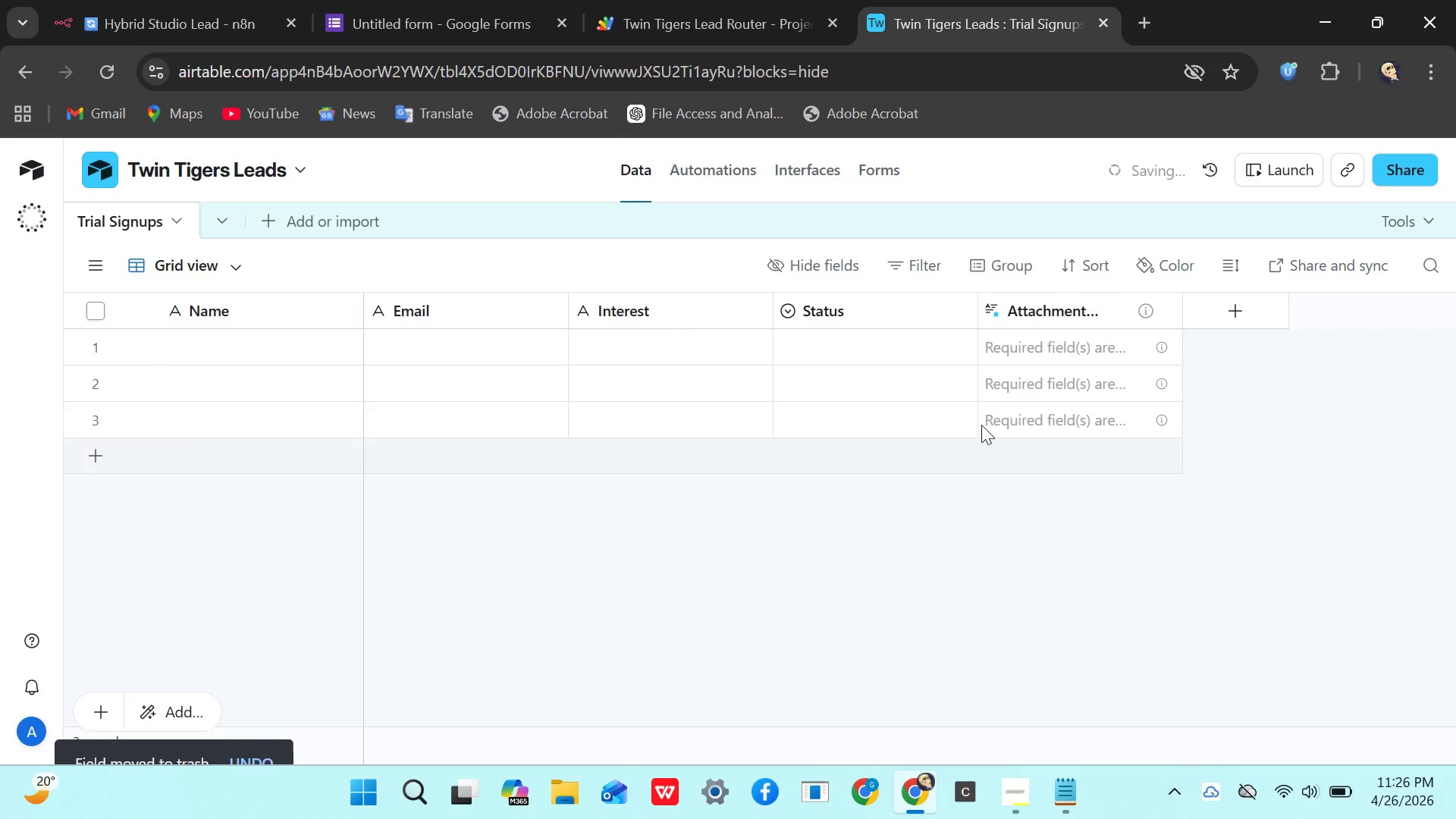 
mouse_move([1038, 305])
 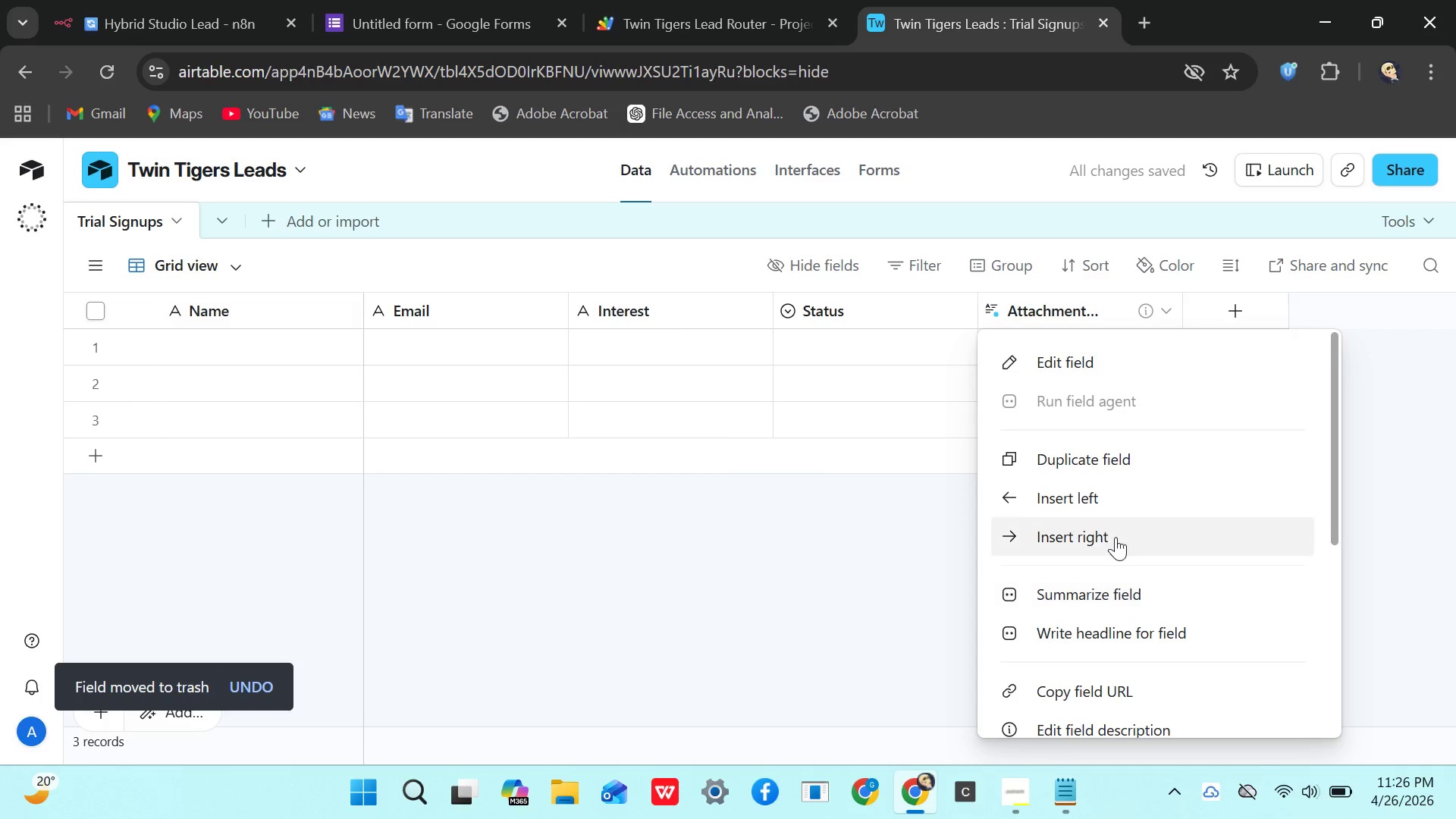 
scroll: coordinate [1078, 542], scroll_direction: down, amount: 10.0
 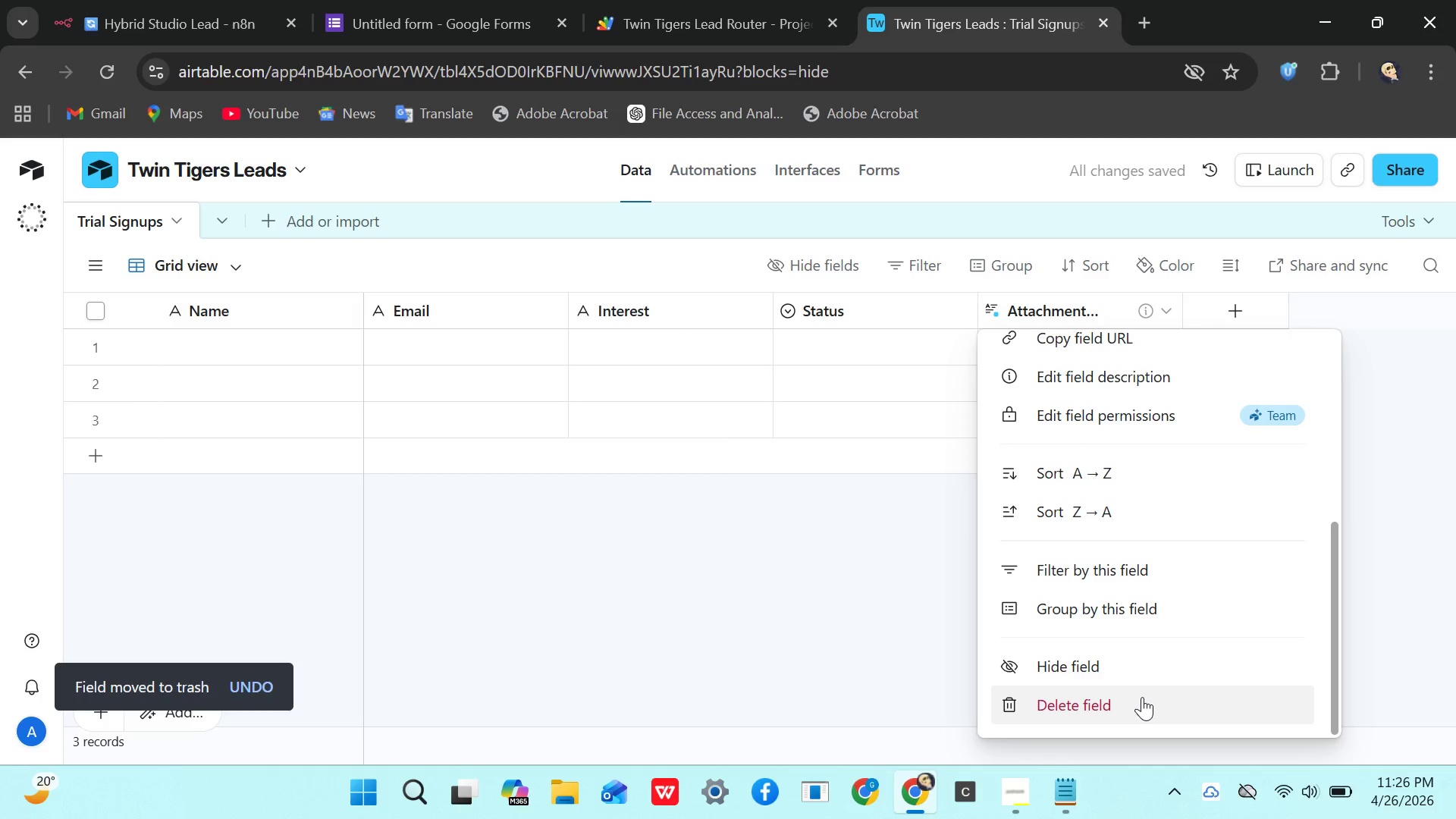 
left_click([1142, 697])
 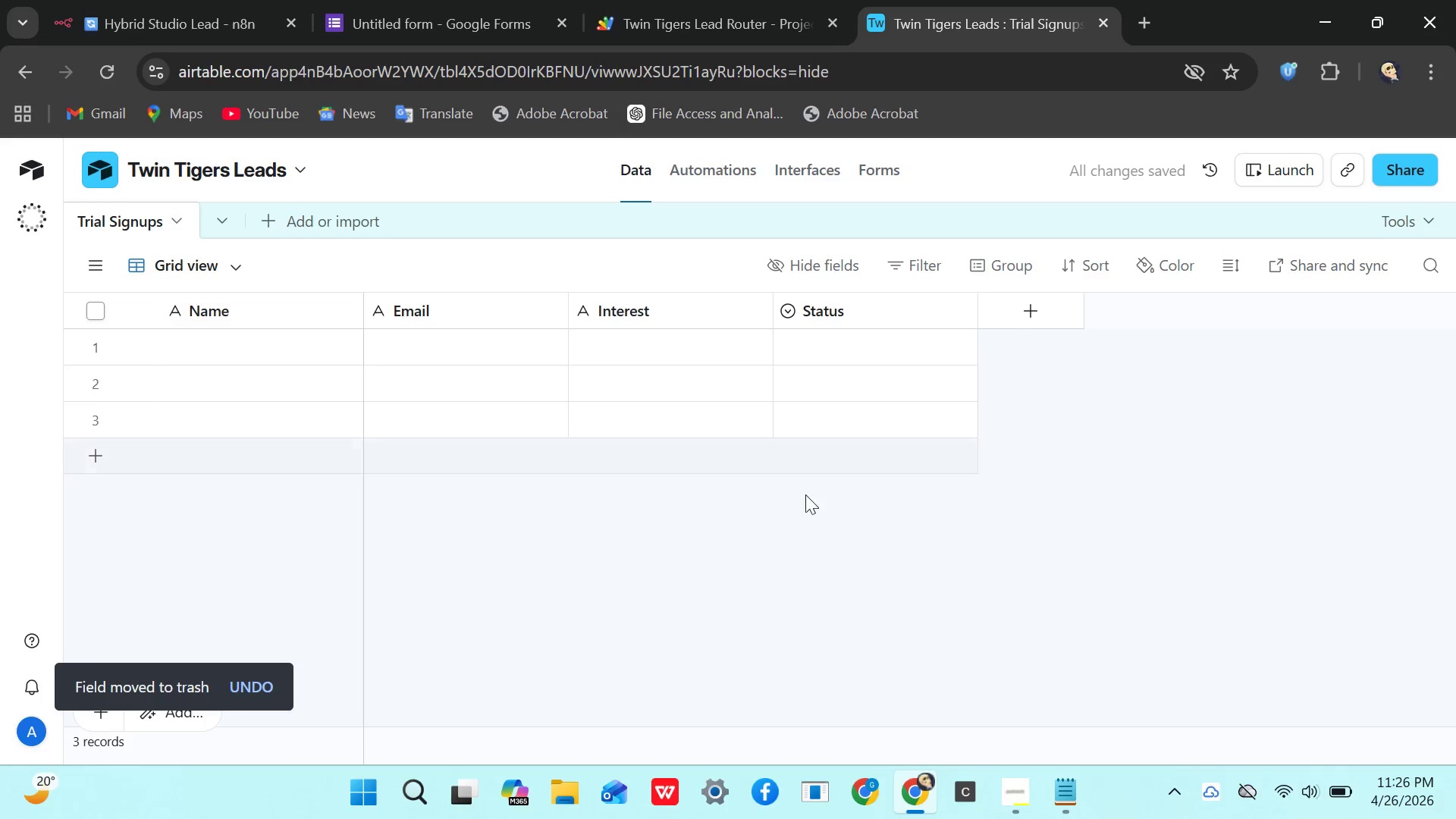 
left_click([695, 541])
 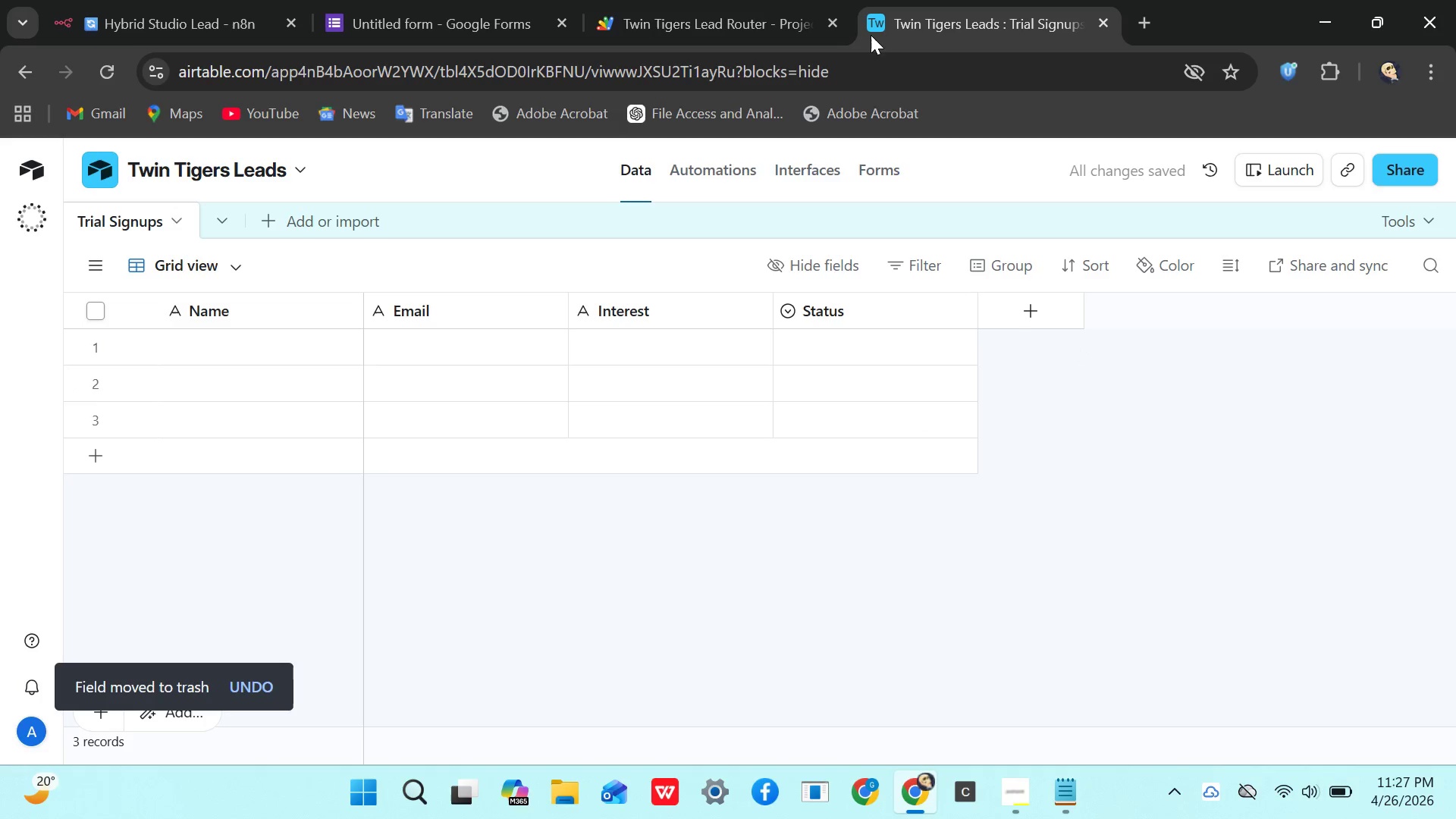 
mouse_move([718, 22])
 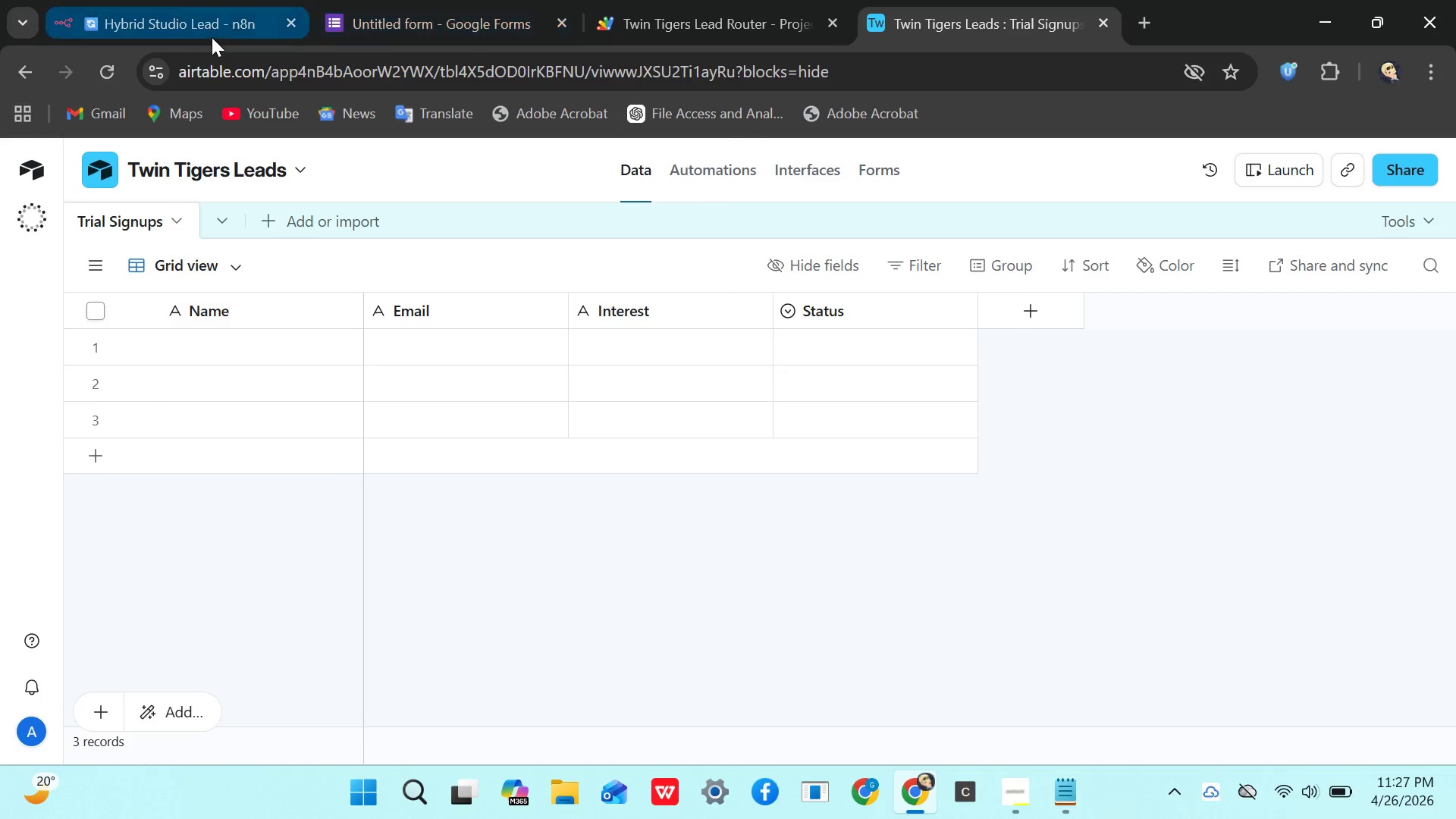 
left_click([209, 24])
 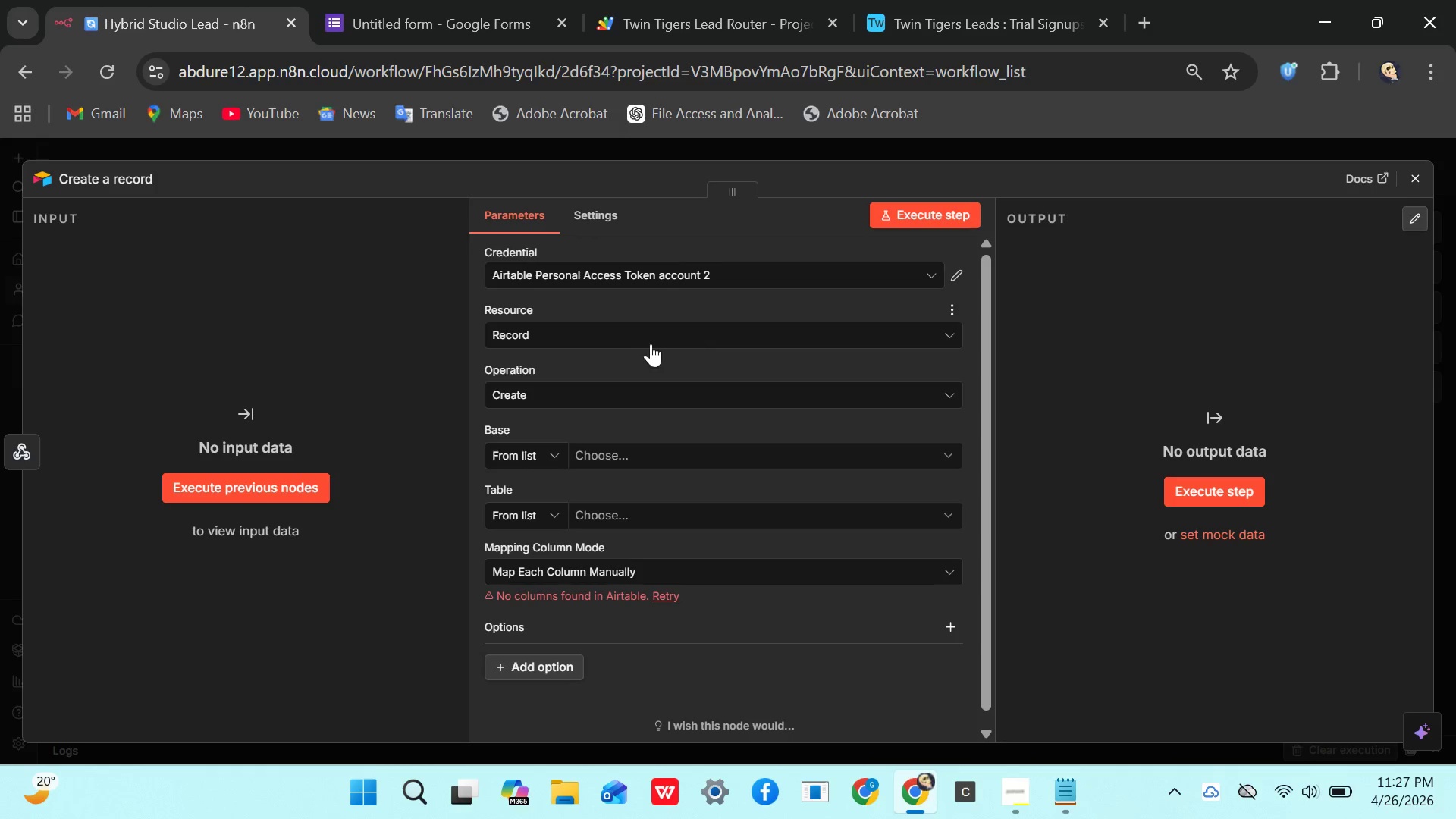 
scroll: coordinate [652, 389], scroll_direction: down, amount: 2.0
 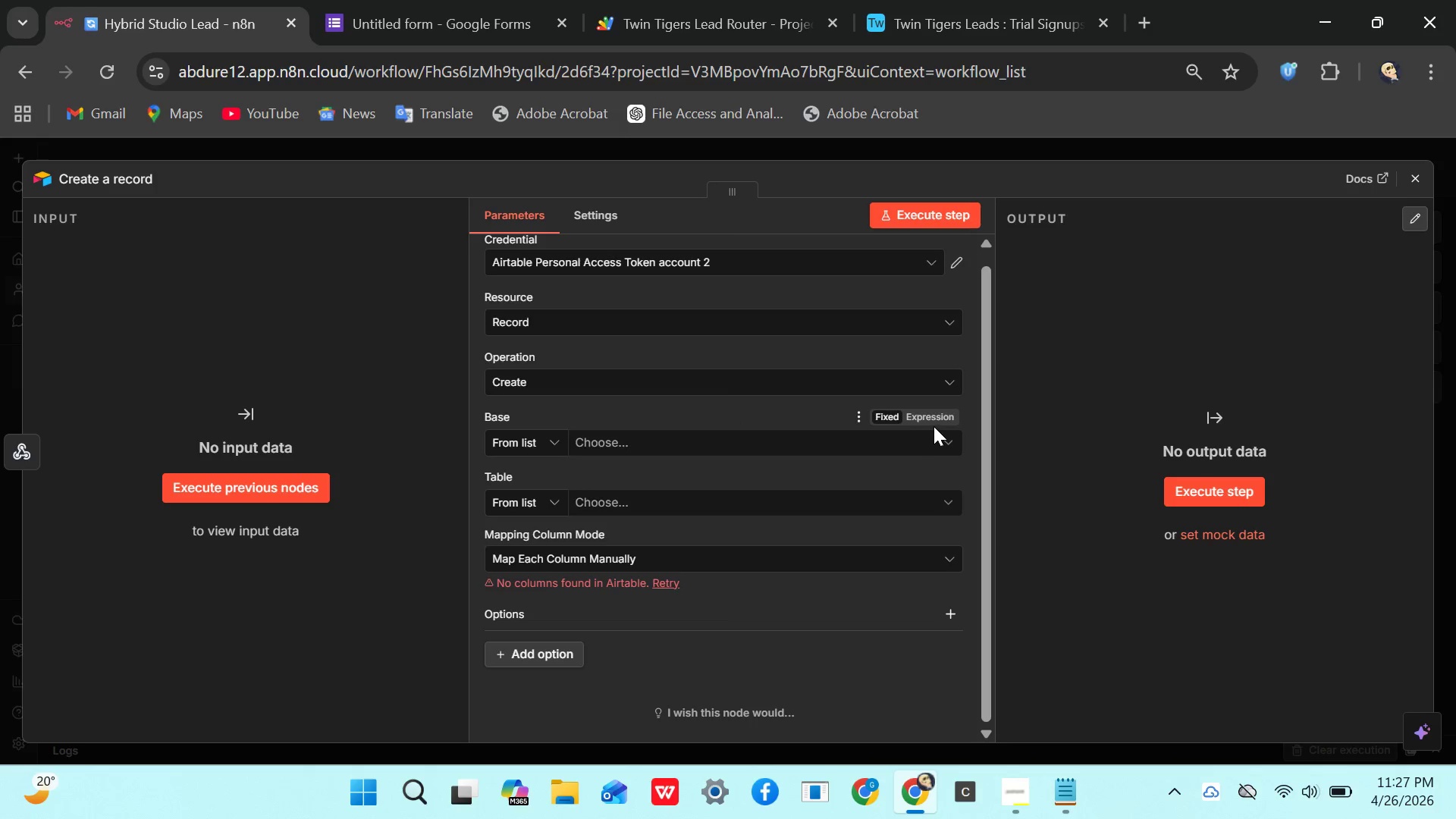 
left_click([938, 440])
 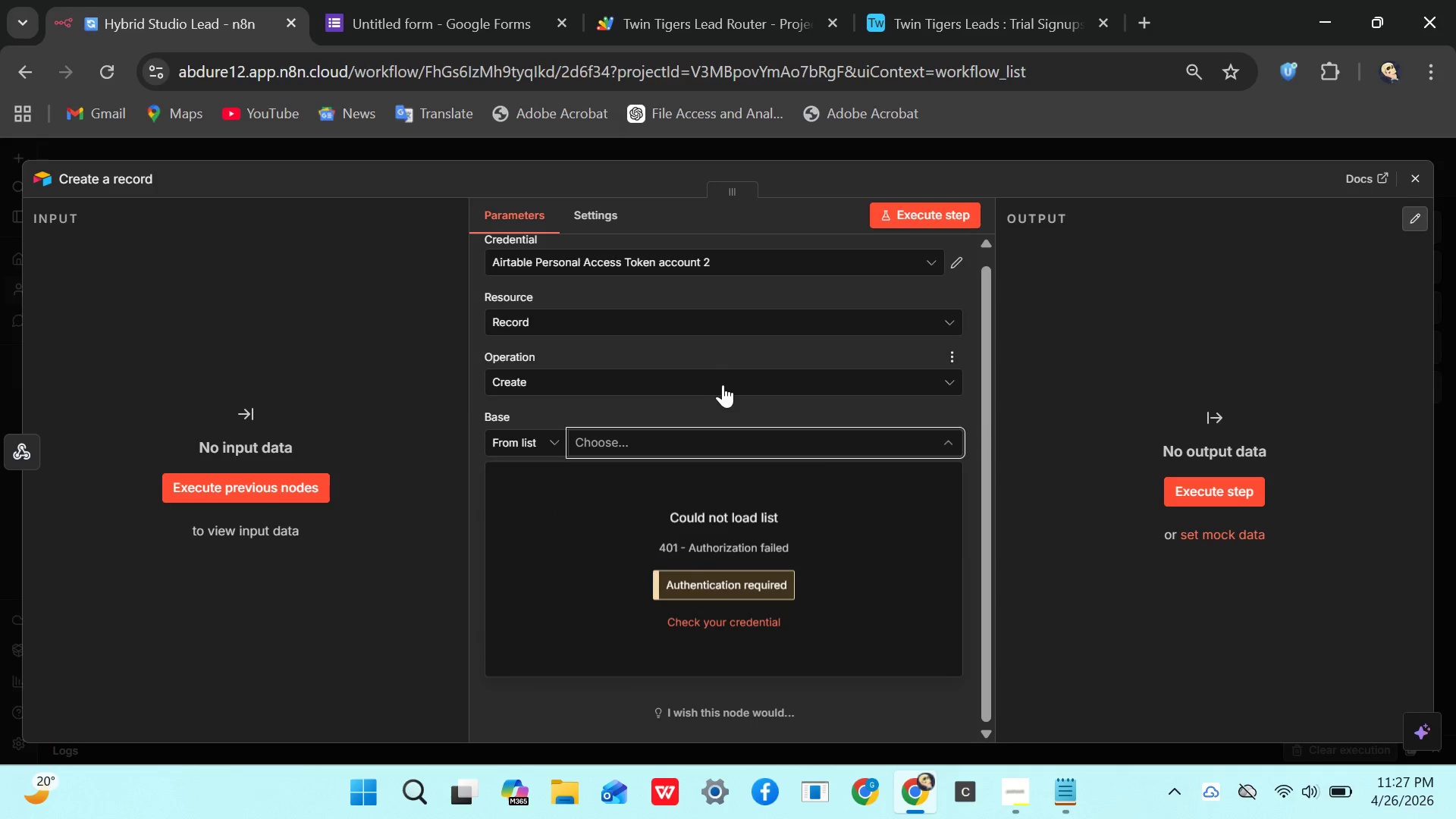 
left_click([612, 379])
 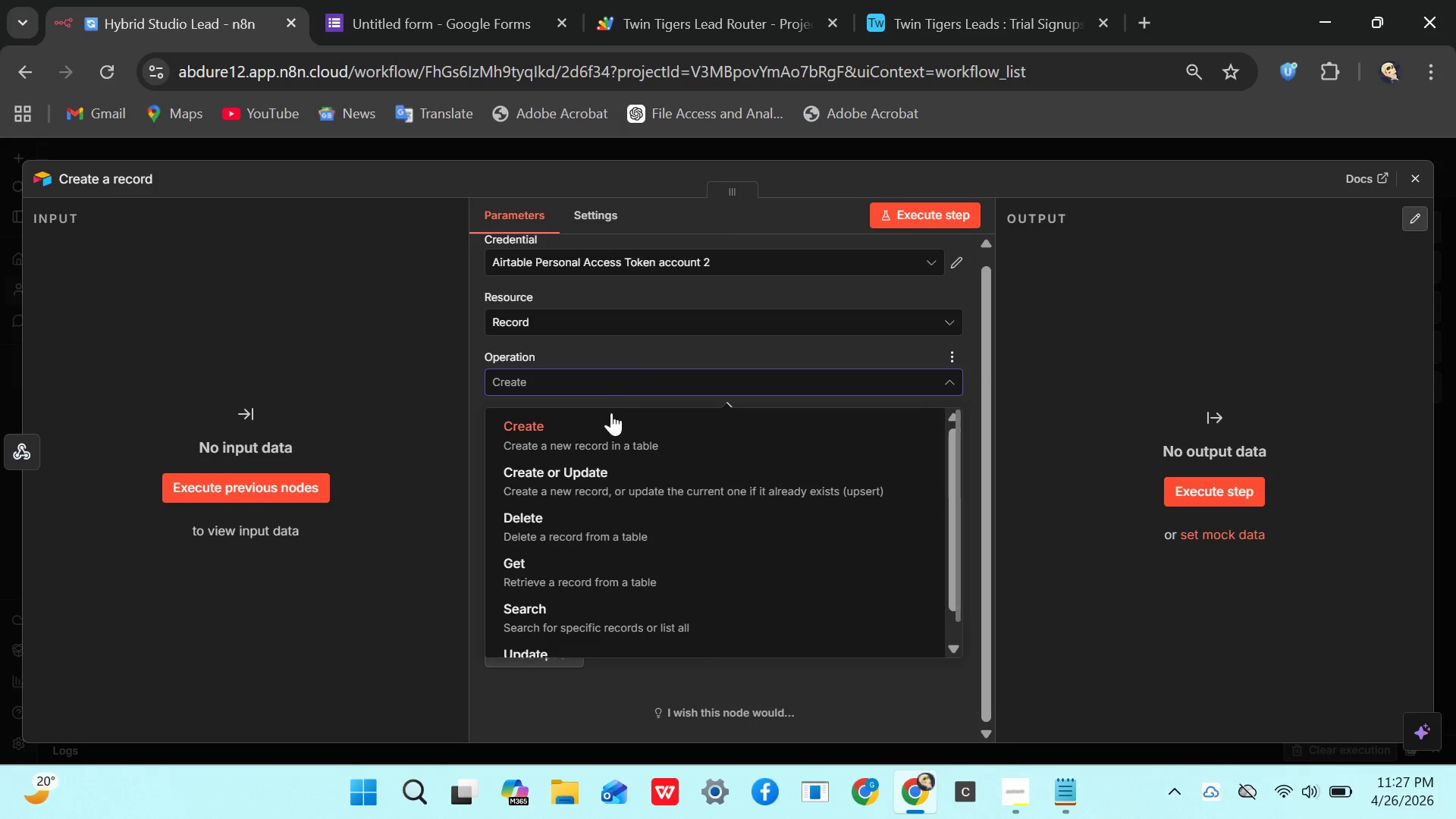 
left_click([603, 421])
 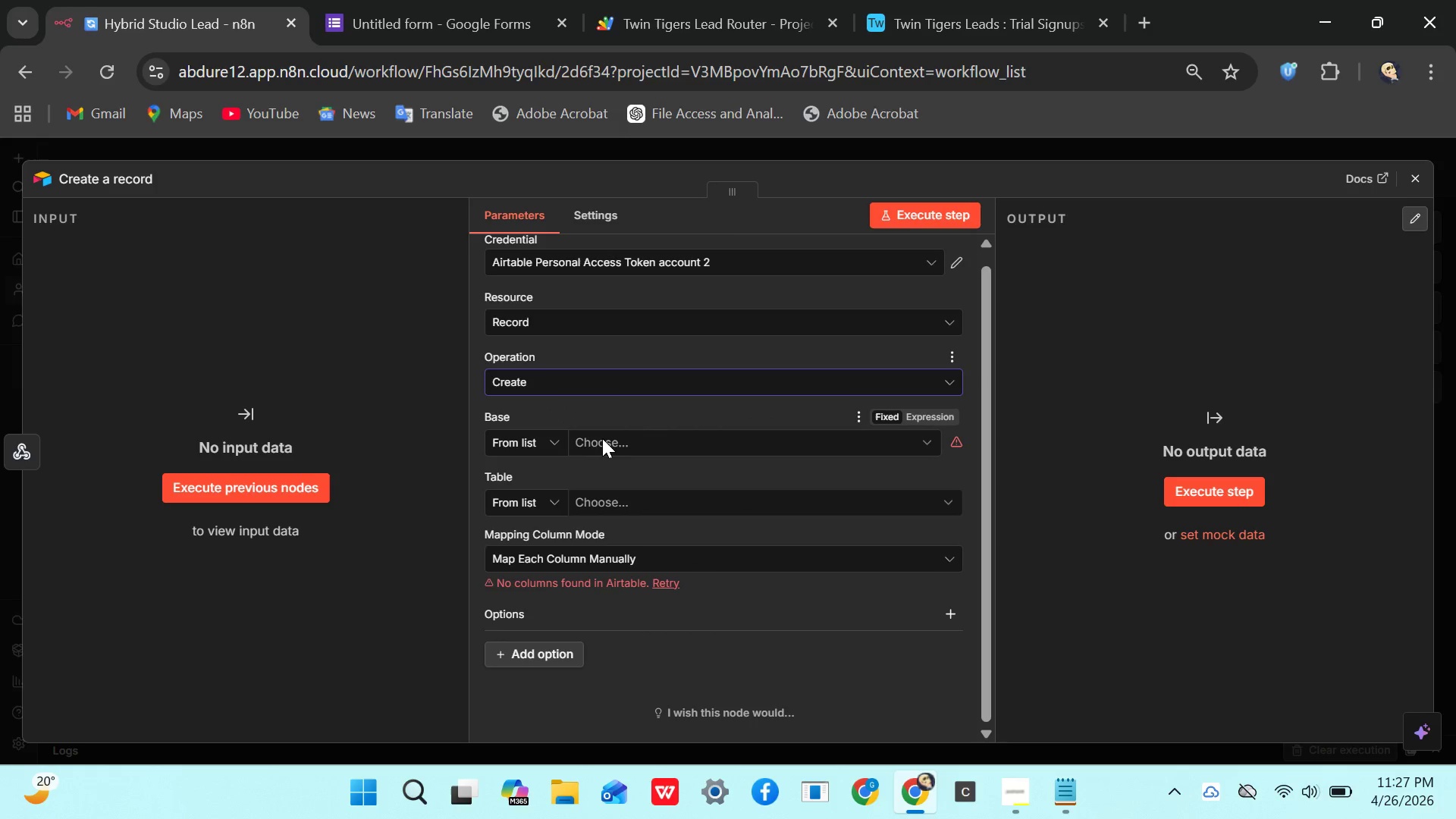 
left_click([603, 439])
 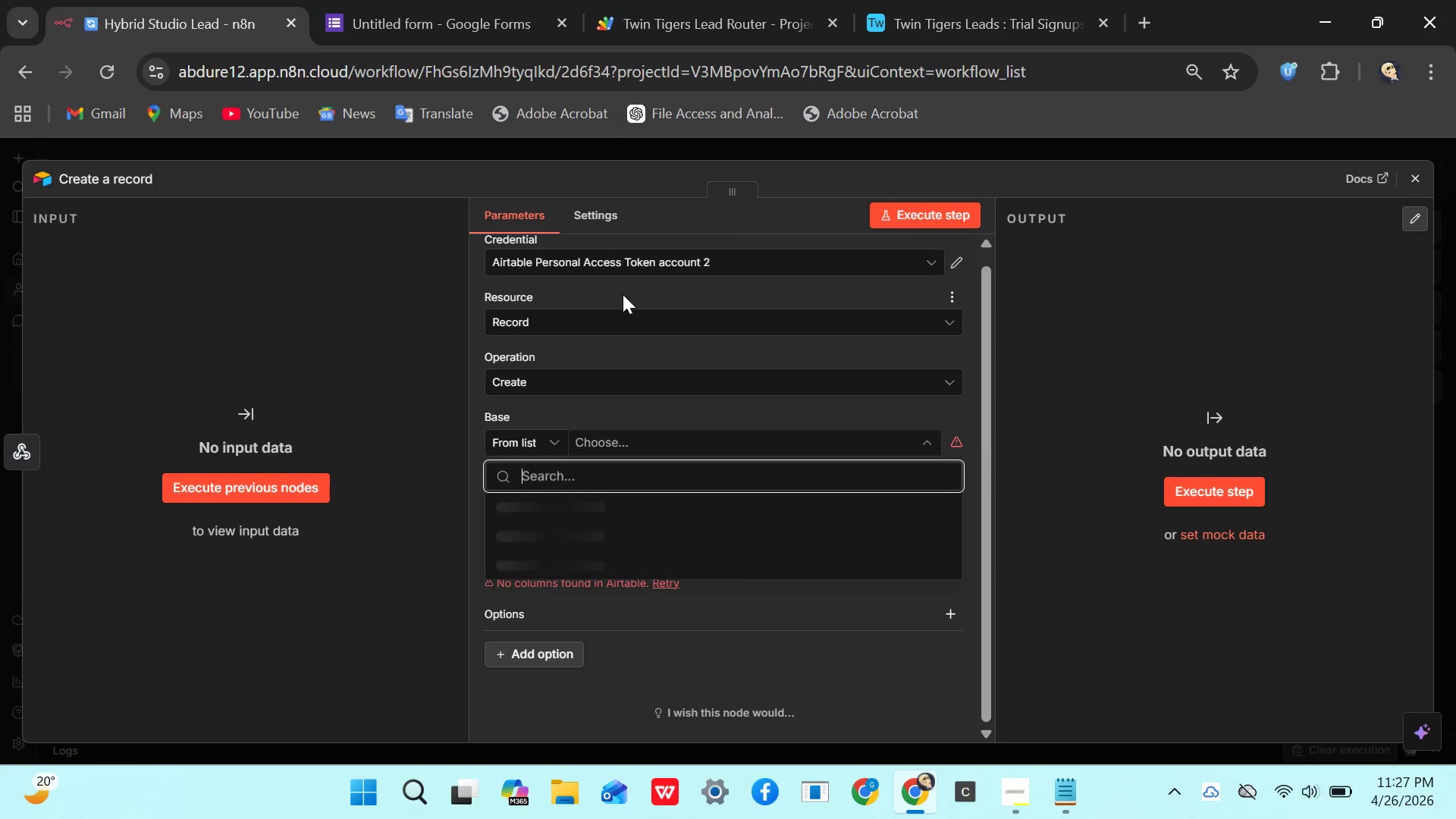 
left_click([691, 264])
 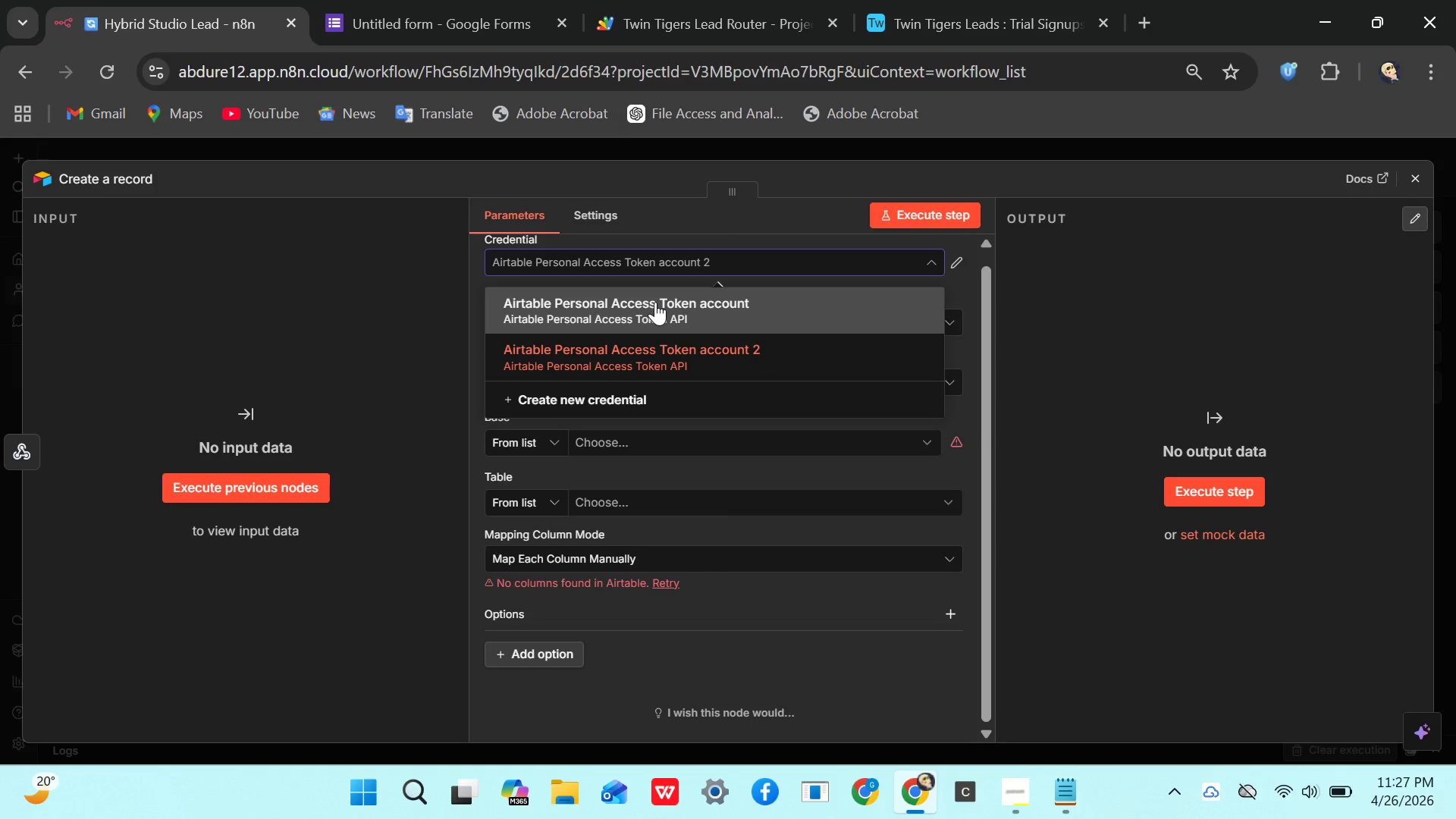 
left_click([654, 302])
 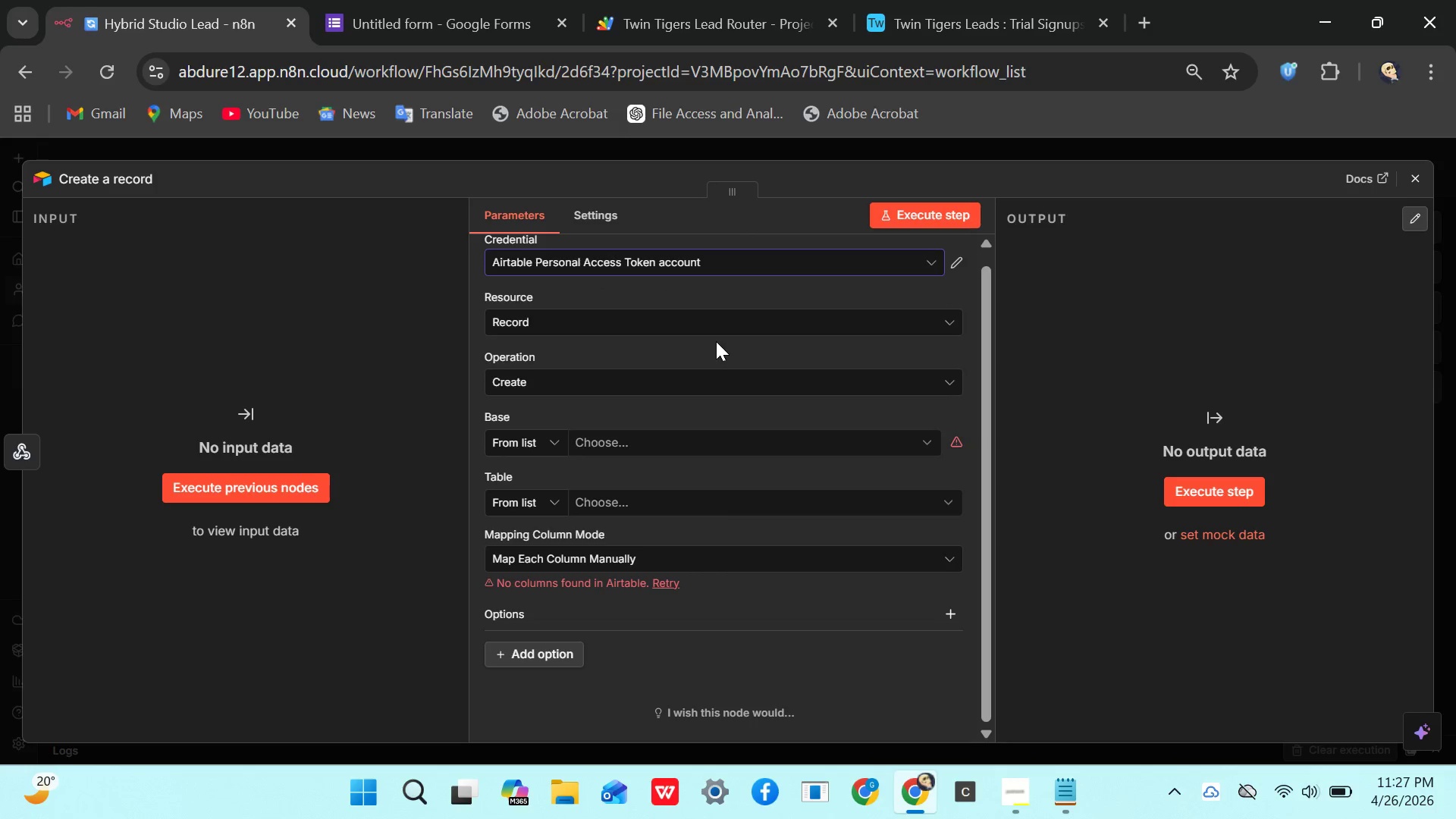 
scroll: coordinate [628, 519], scroll_direction: down, amount: 5.0
 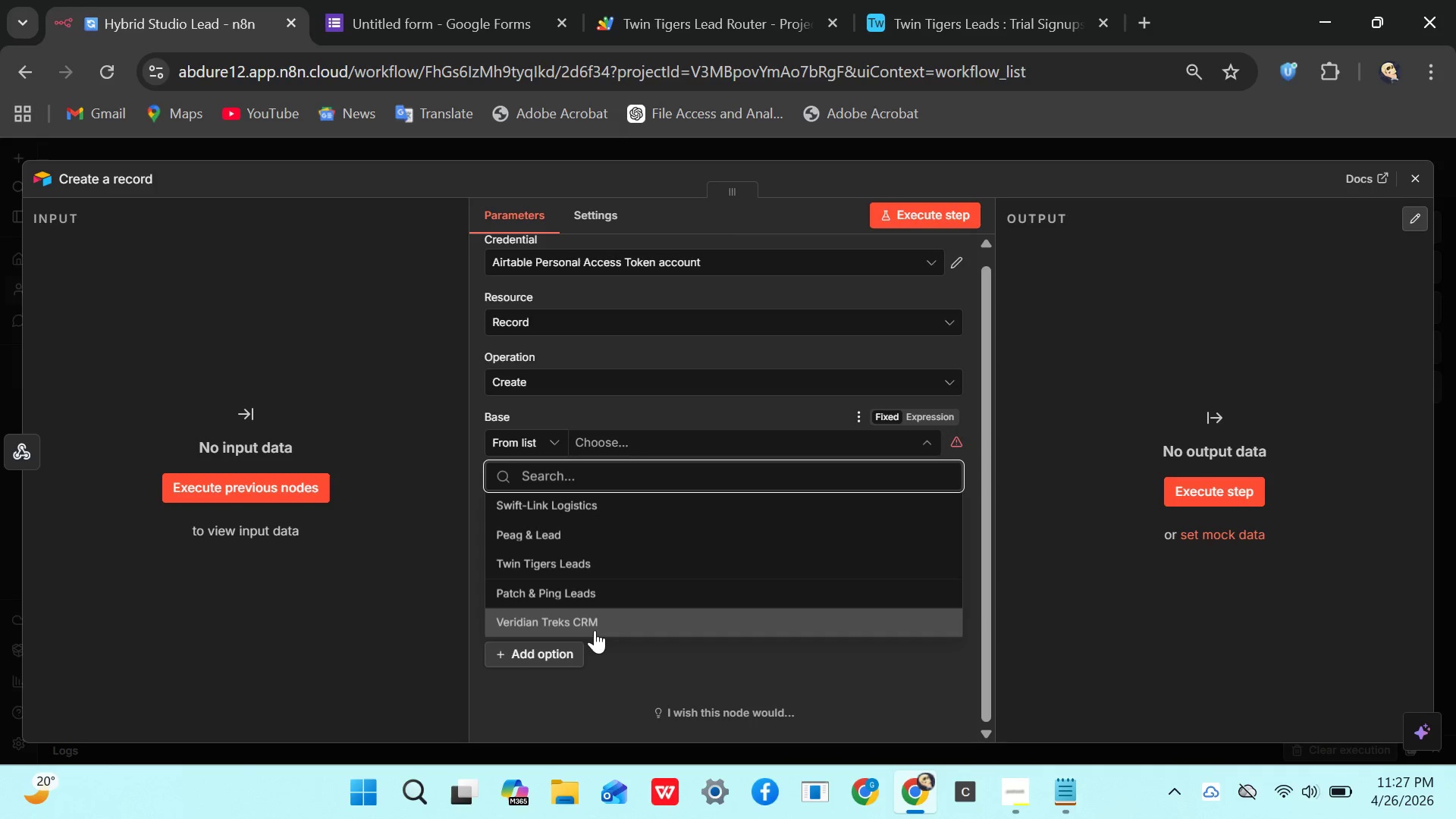 
left_click([583, 566])
 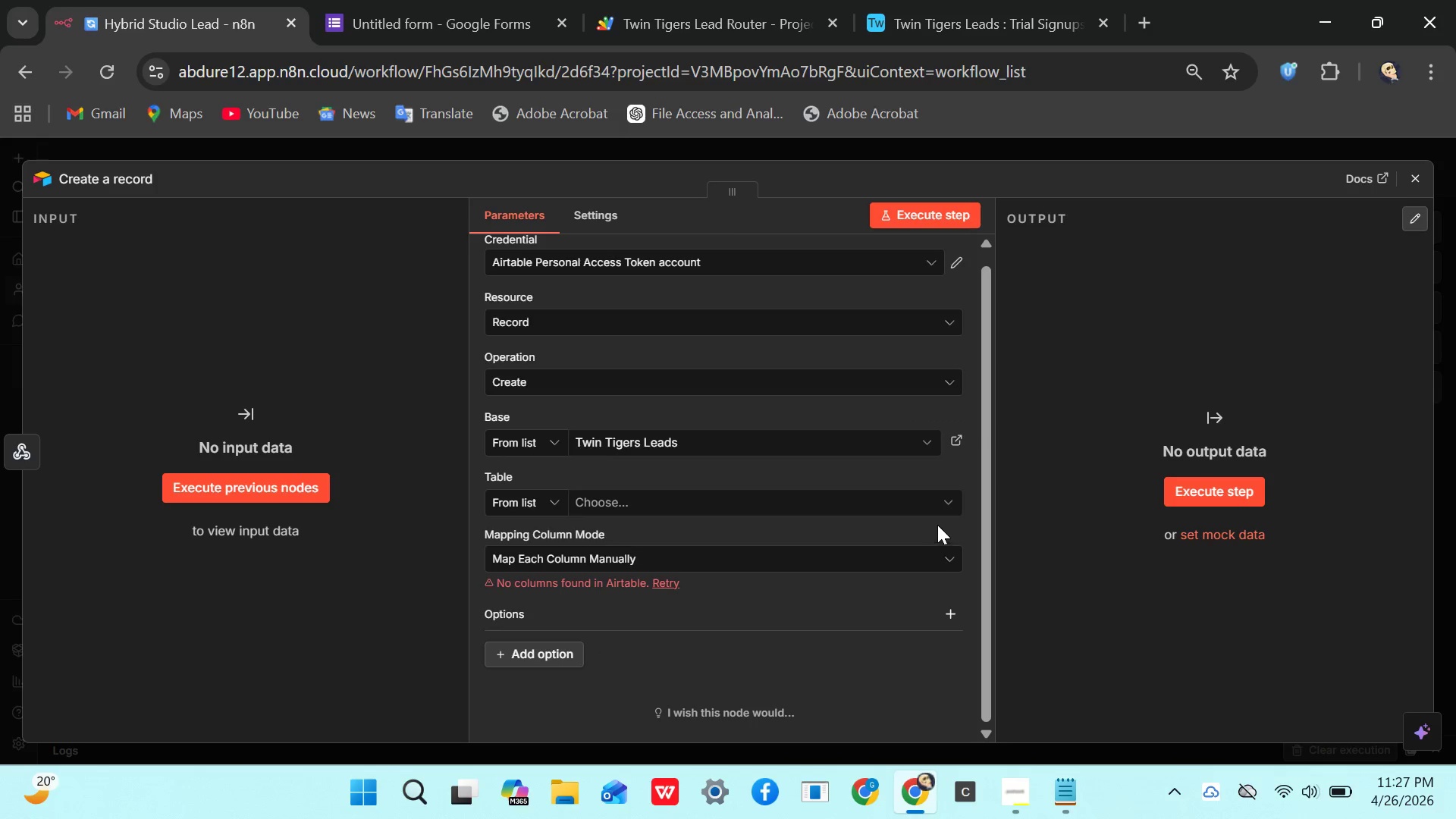 
left_click([948, 500])
 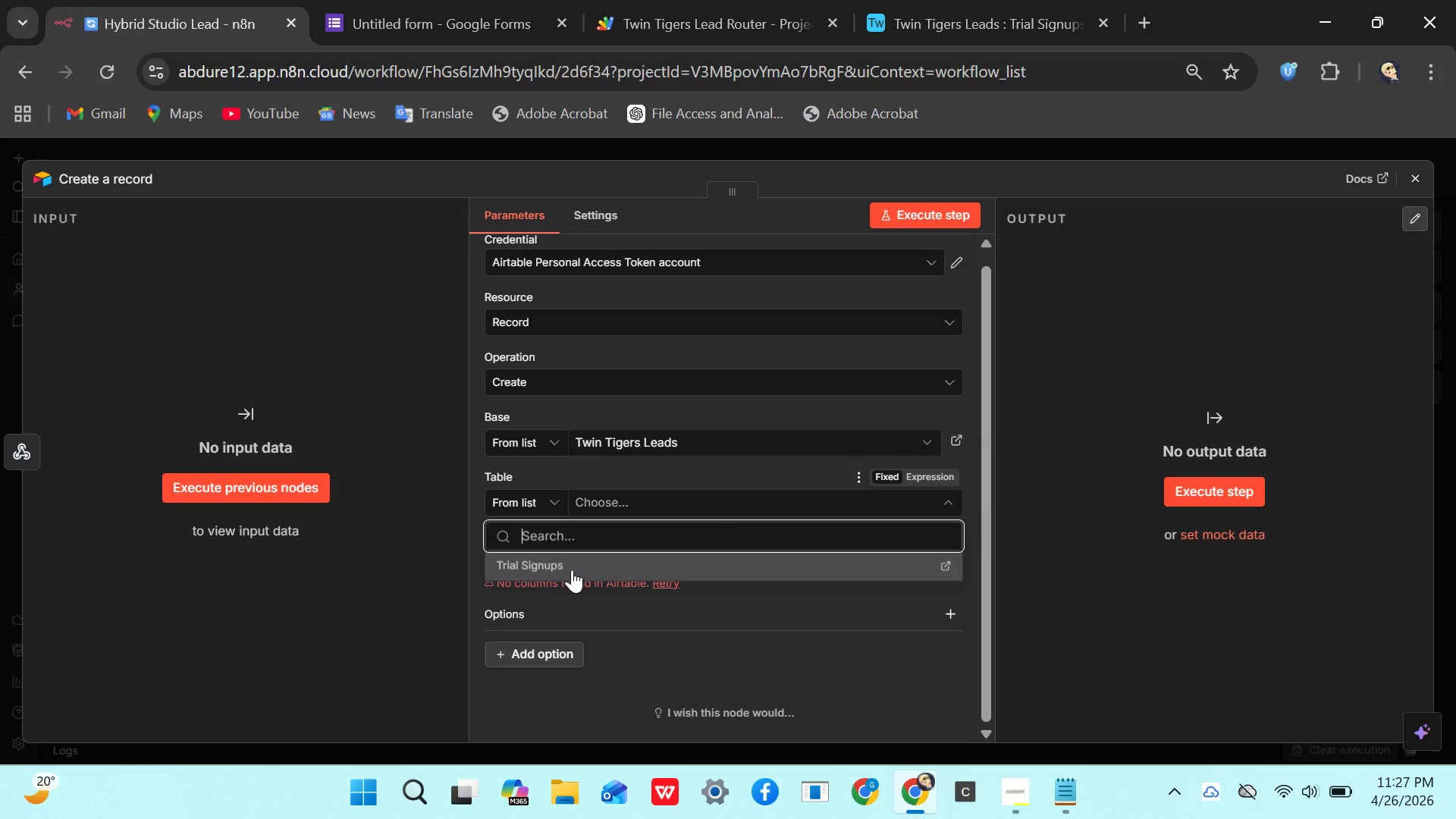 
left_click([572, 567])
 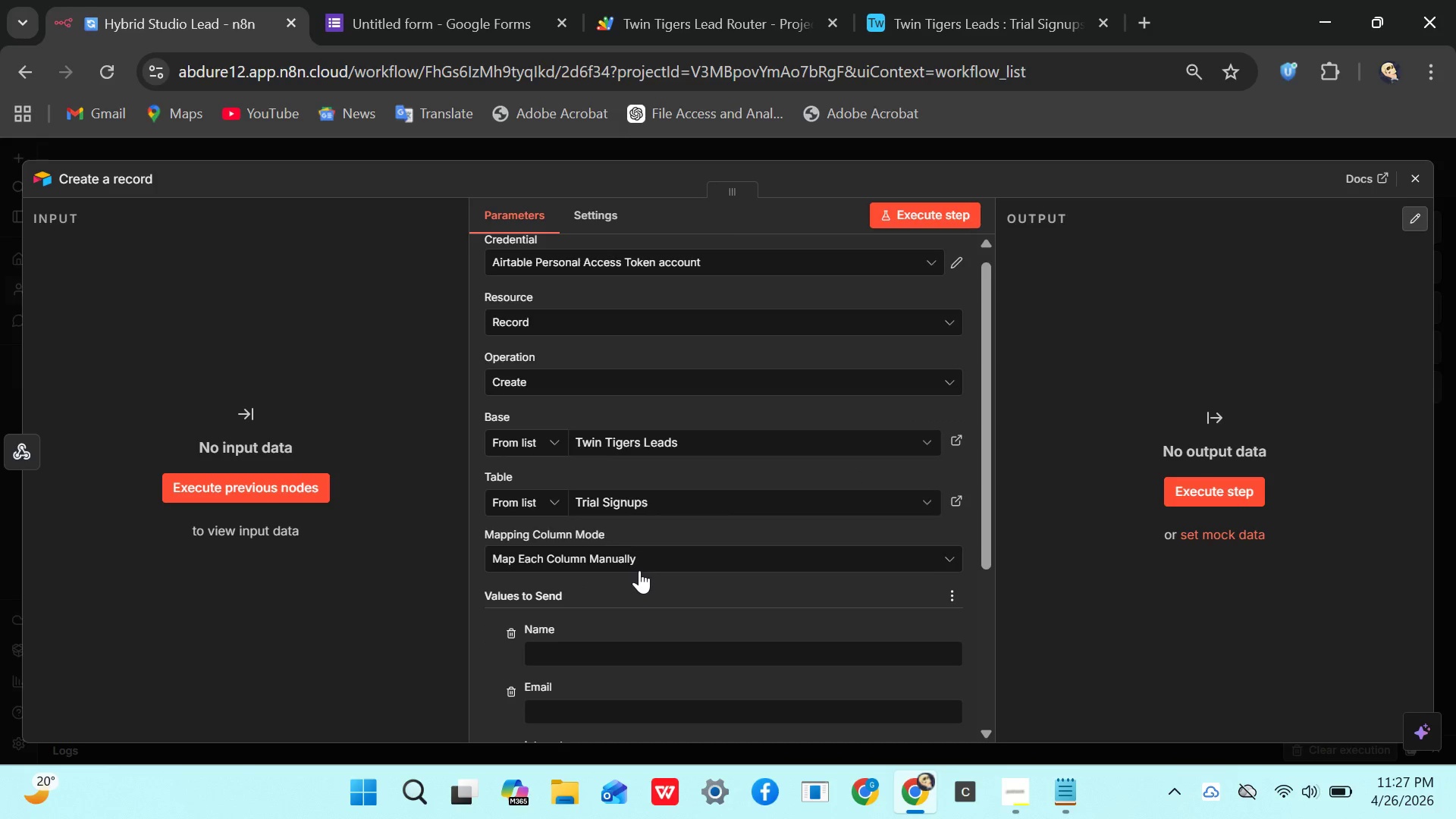 
scroll: coordinate [634, 581], scroll_direction: down, amount: 3.0
 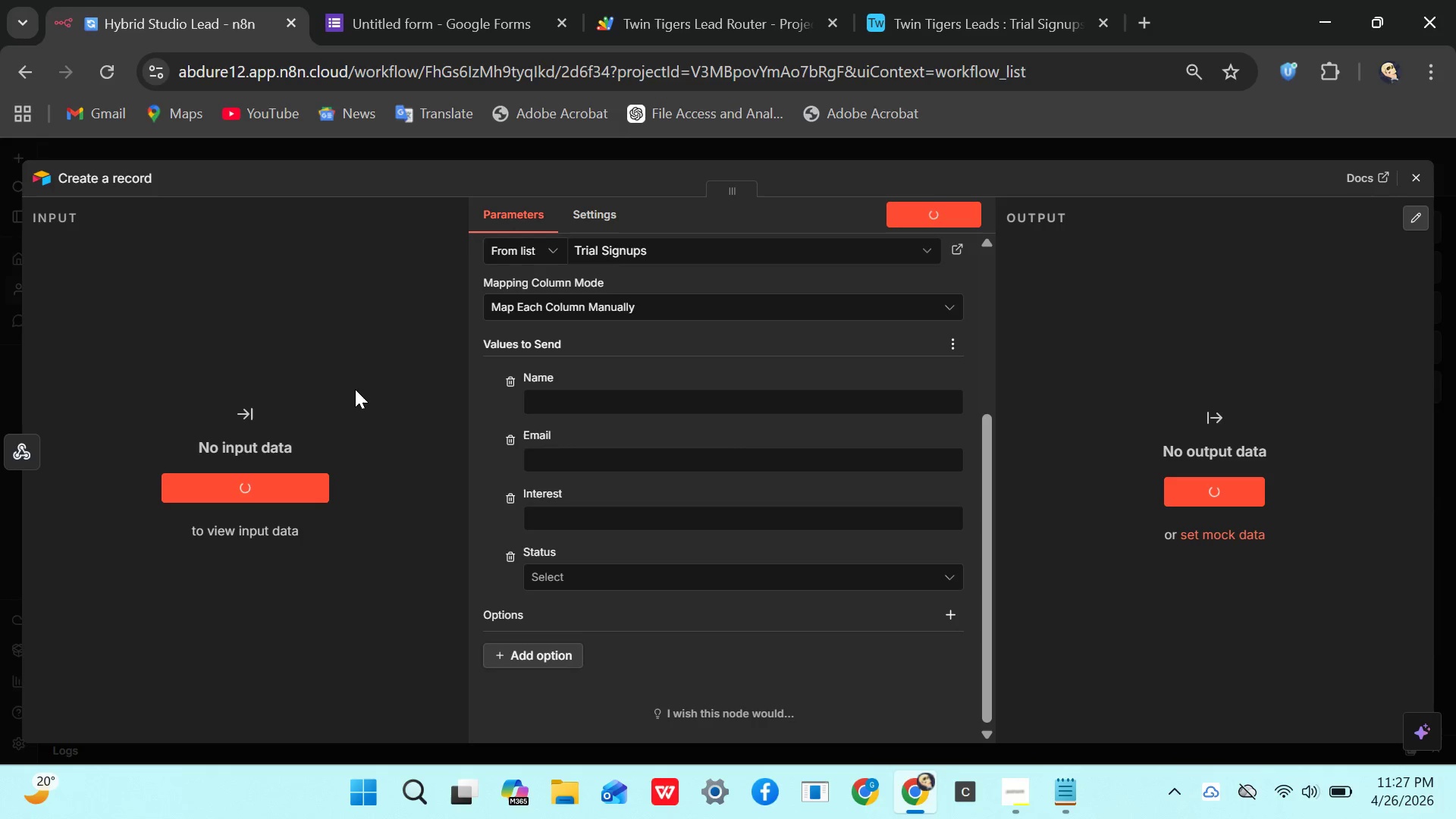 
wait(11.13)
 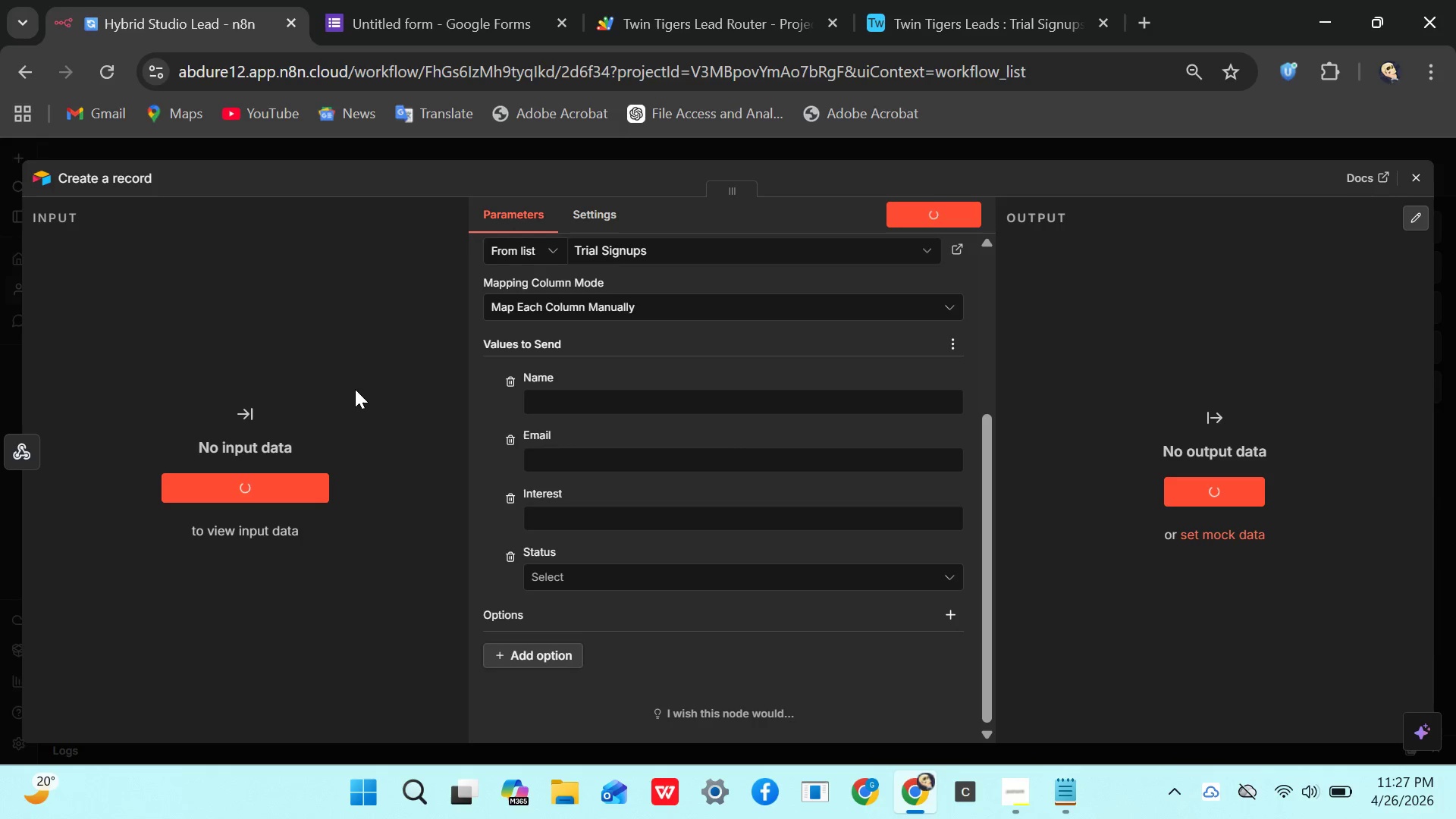 
double_click([677, 441])
 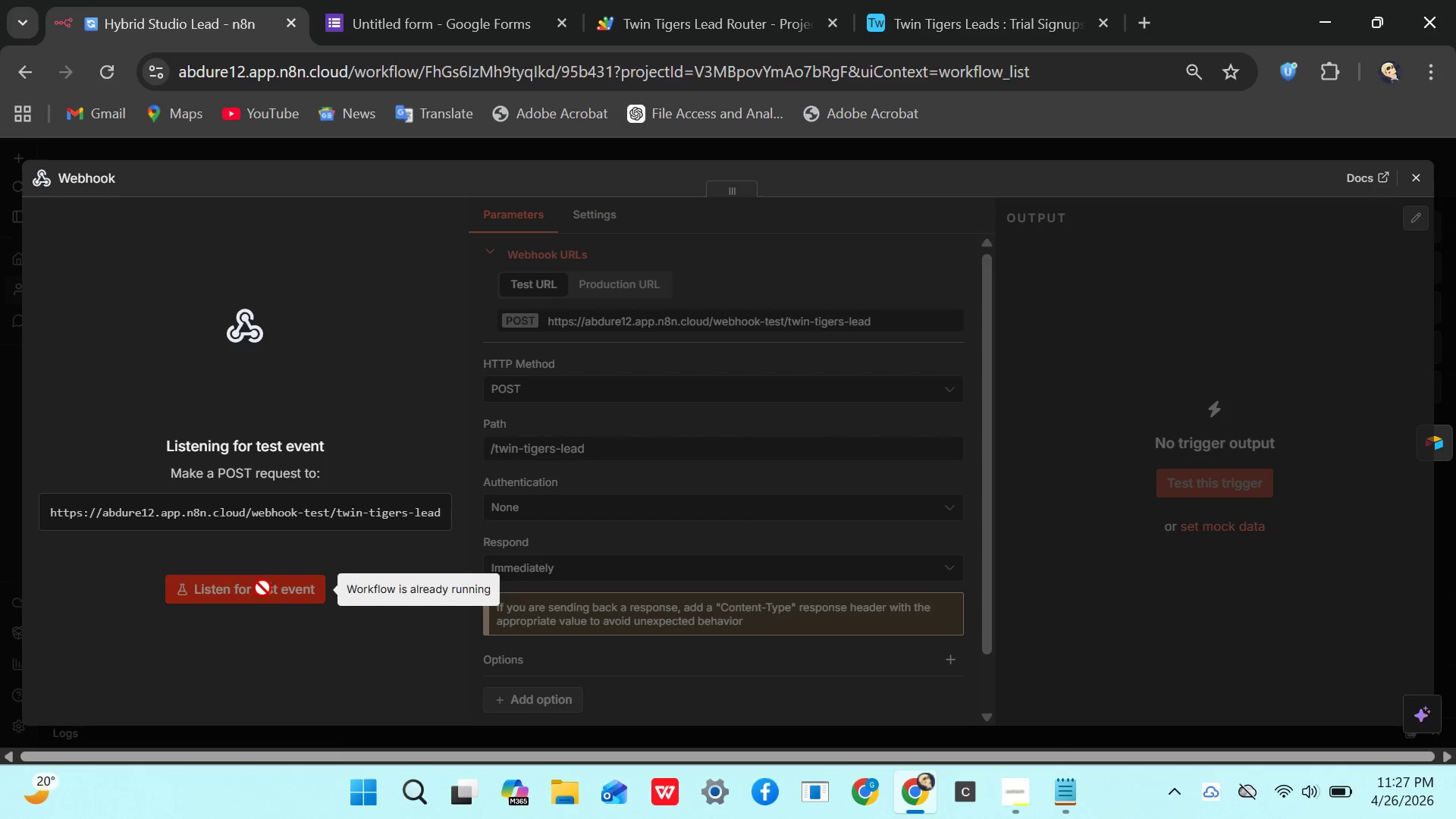 
wait(11.88)
 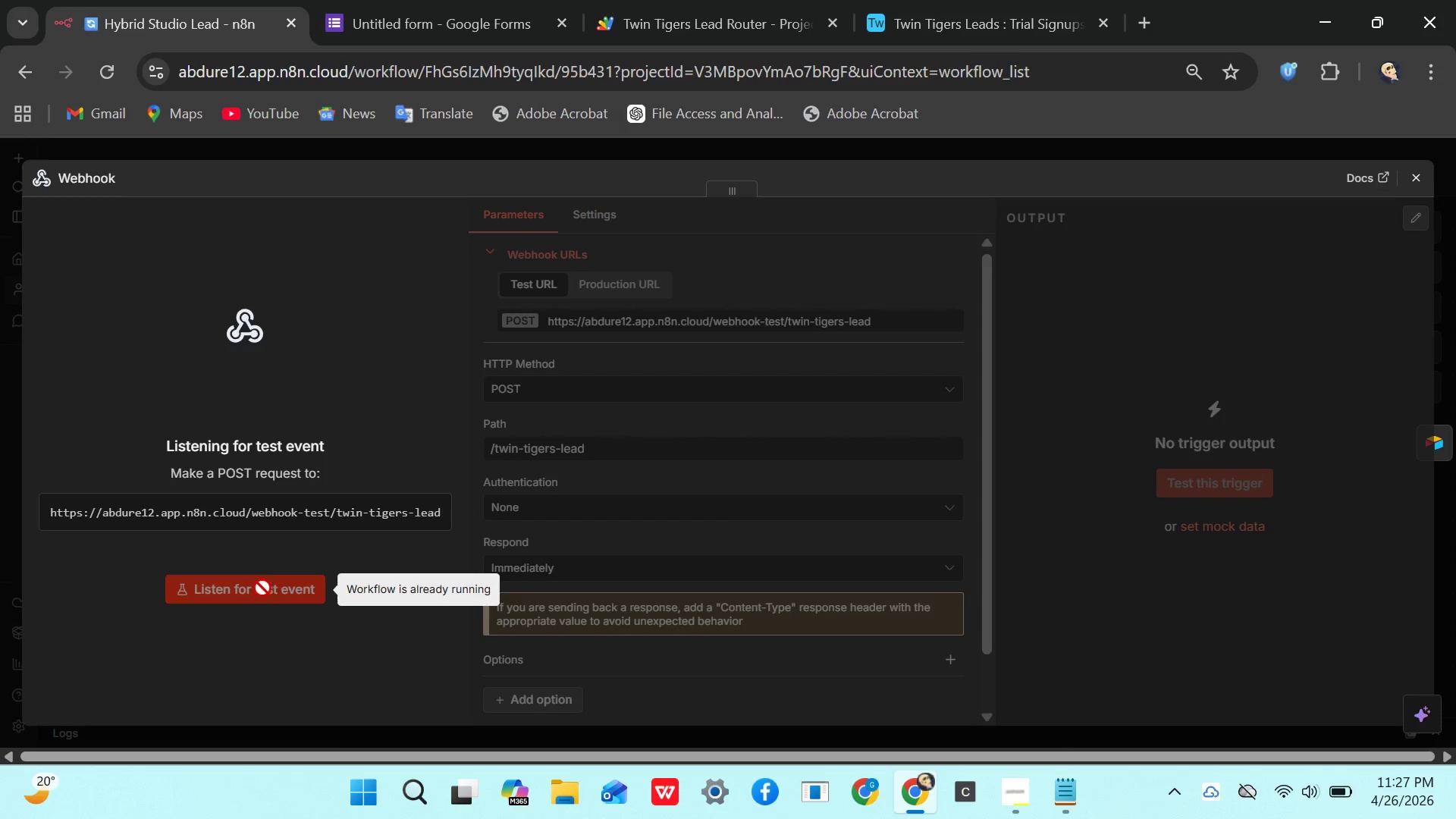 
left_click([475, 26])
 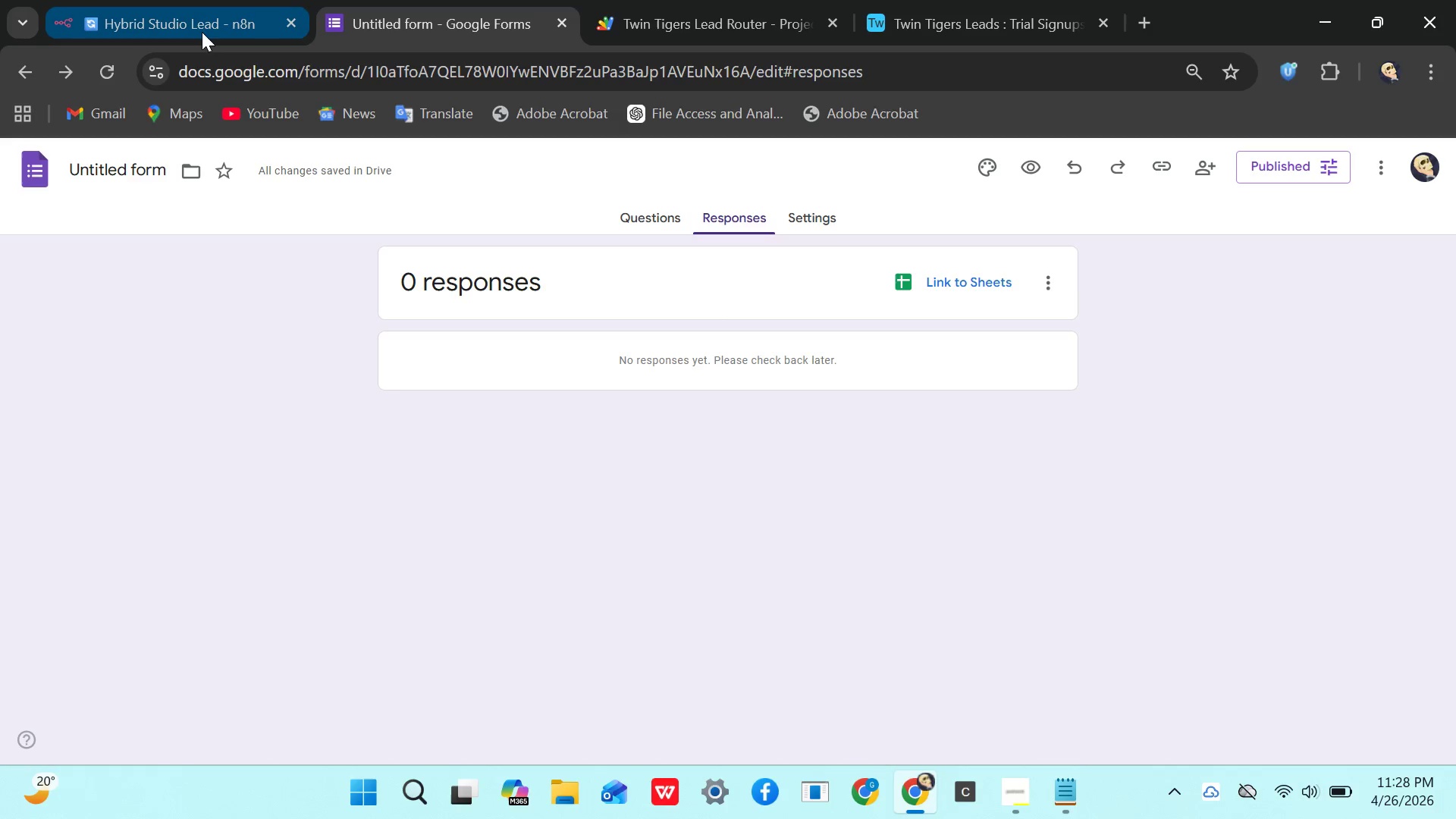 
left_click([200, 30])
 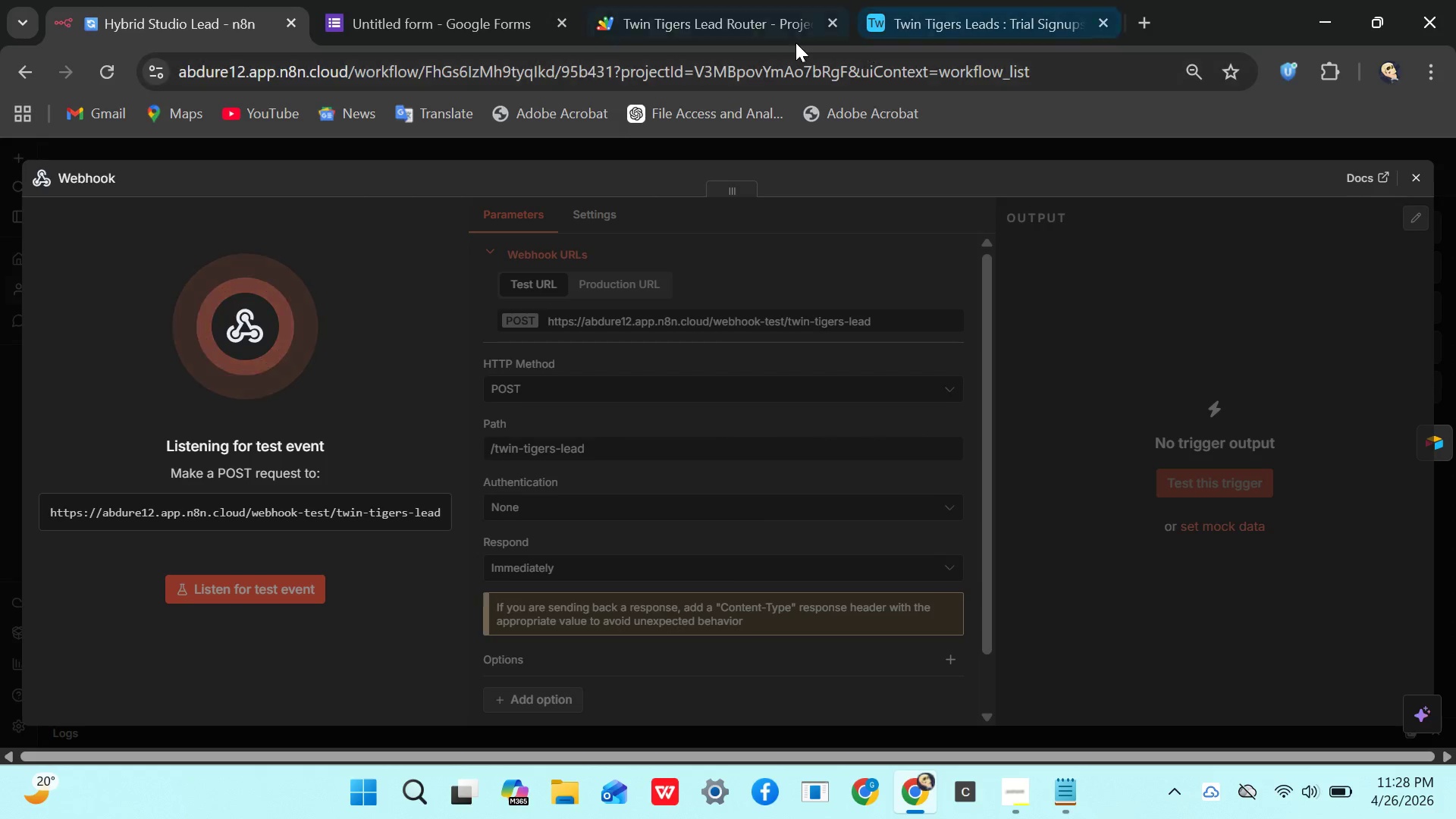 
left_click([769, 29])
 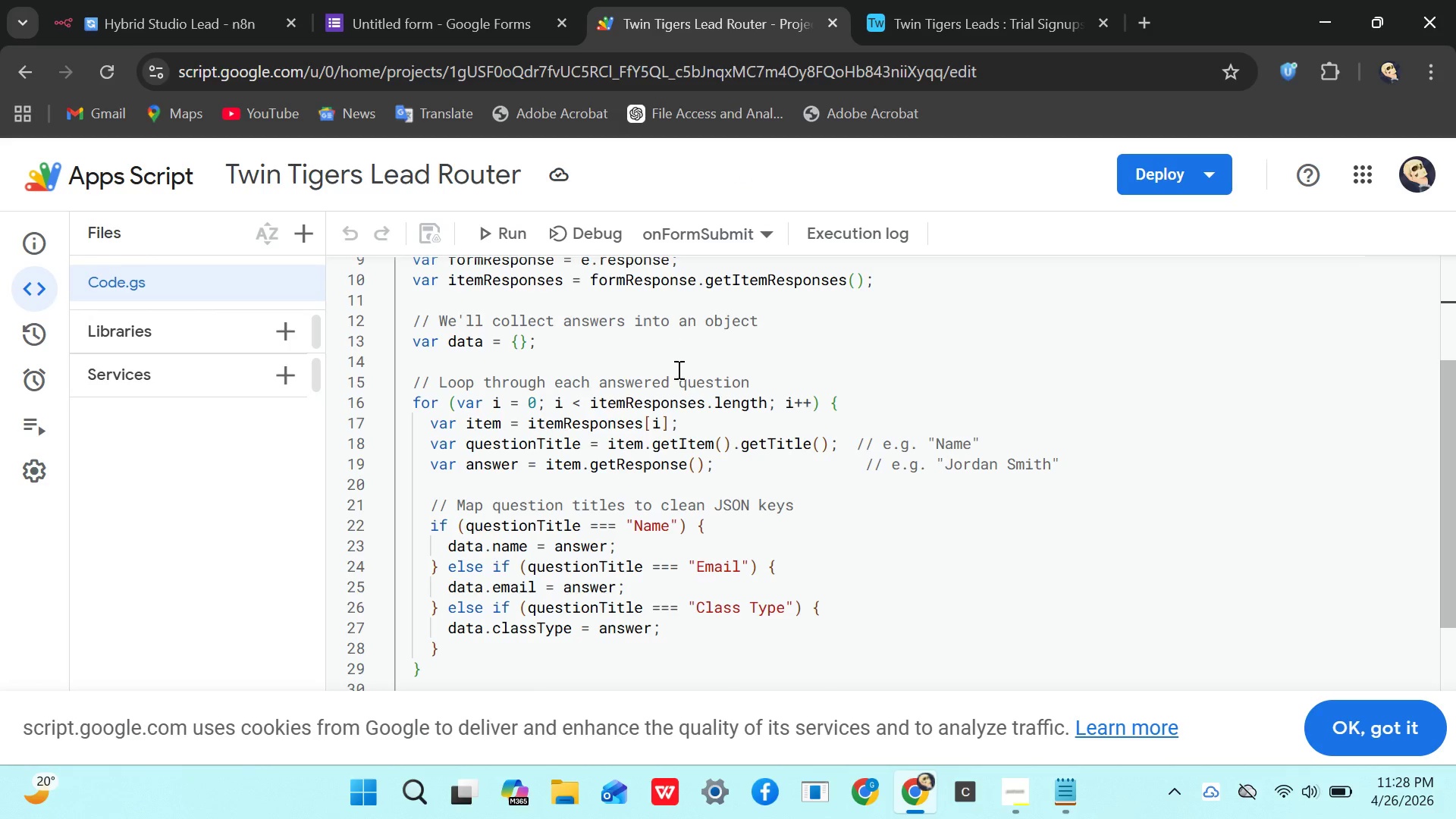 
scroll: coordinate [676, 372], scroll_direction: up, amount: 5.0
 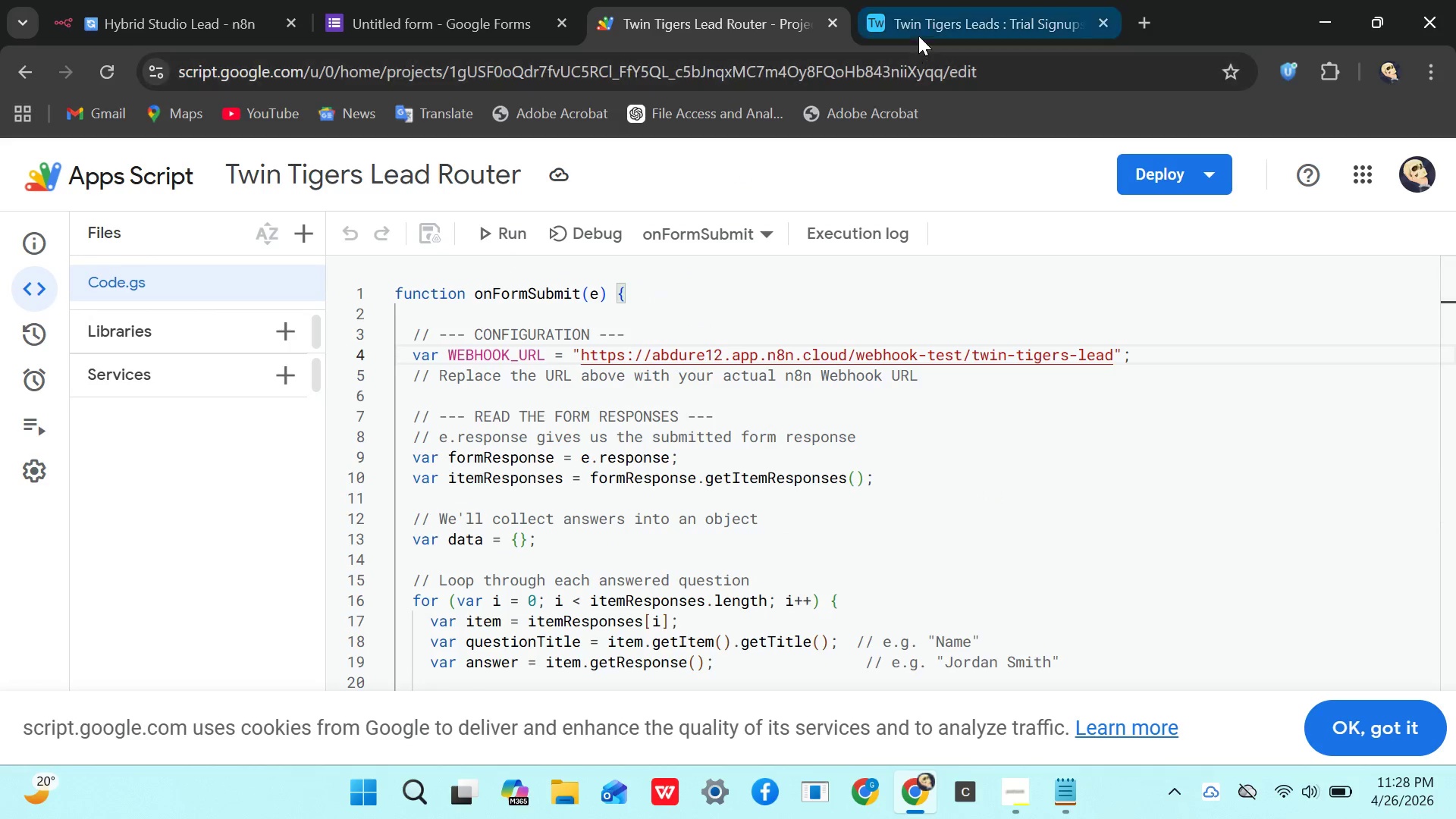 
mouse_move([695, 23])
 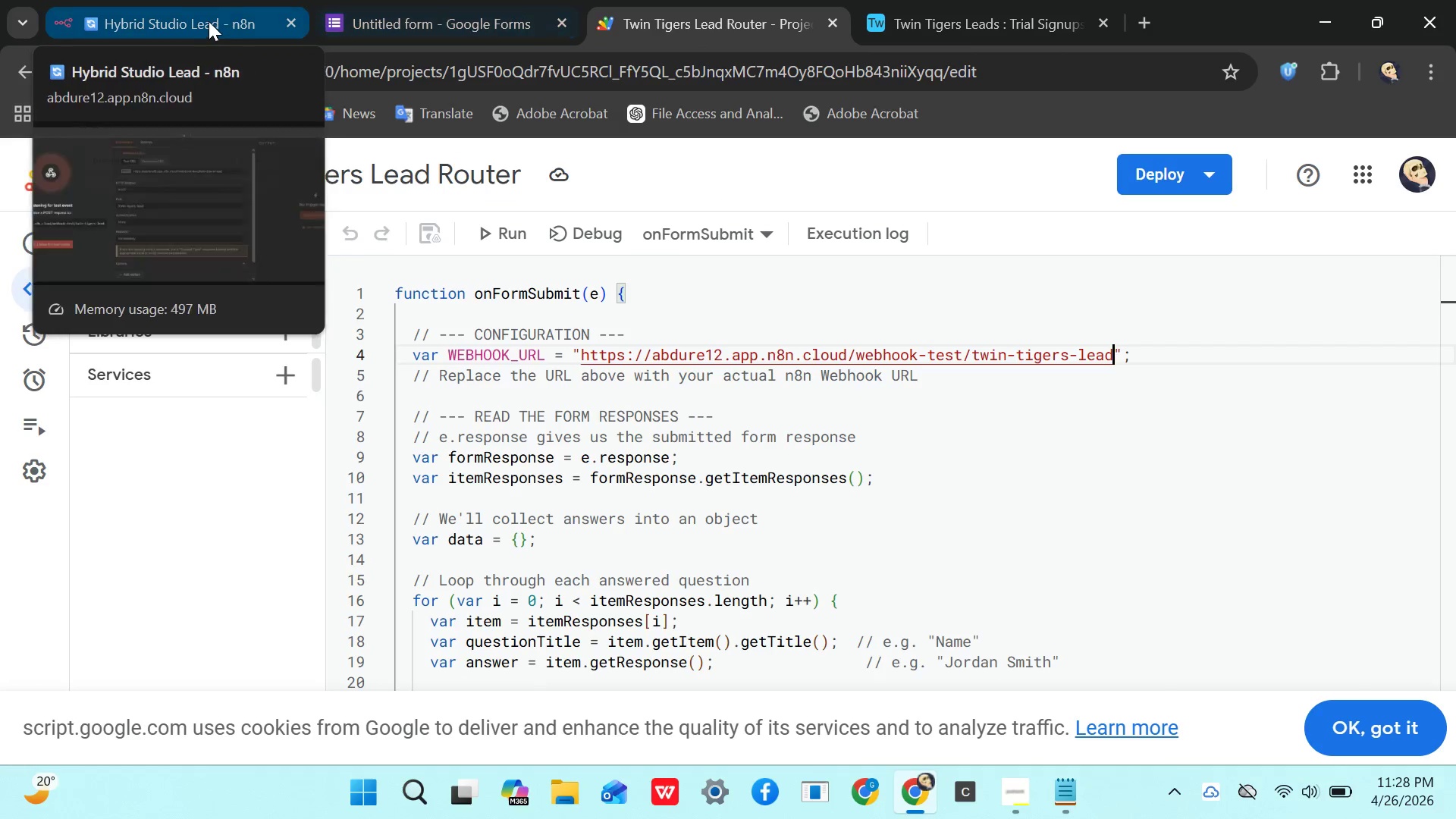 
left_click([208, 17])
 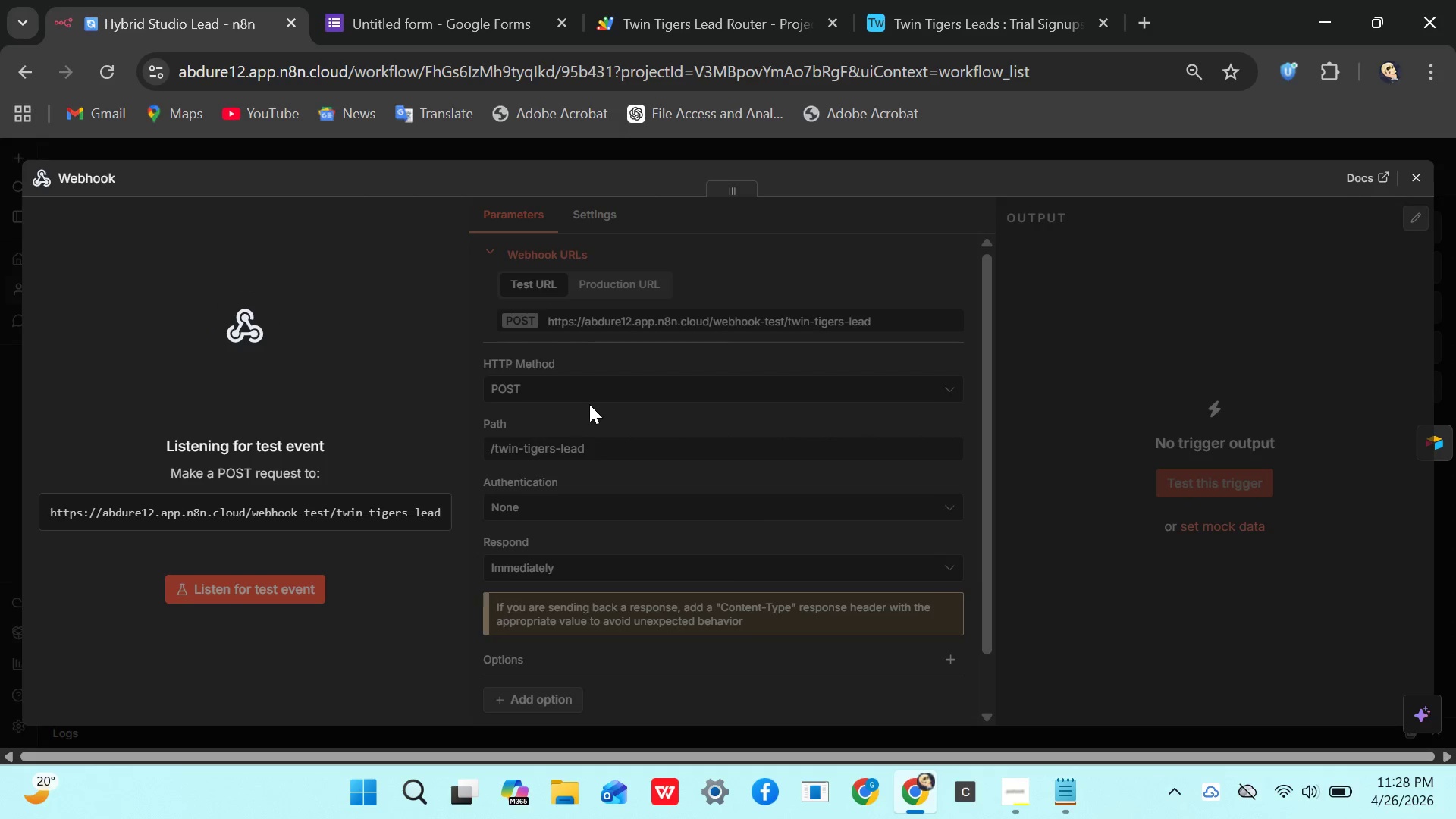 
wait(29.39)
 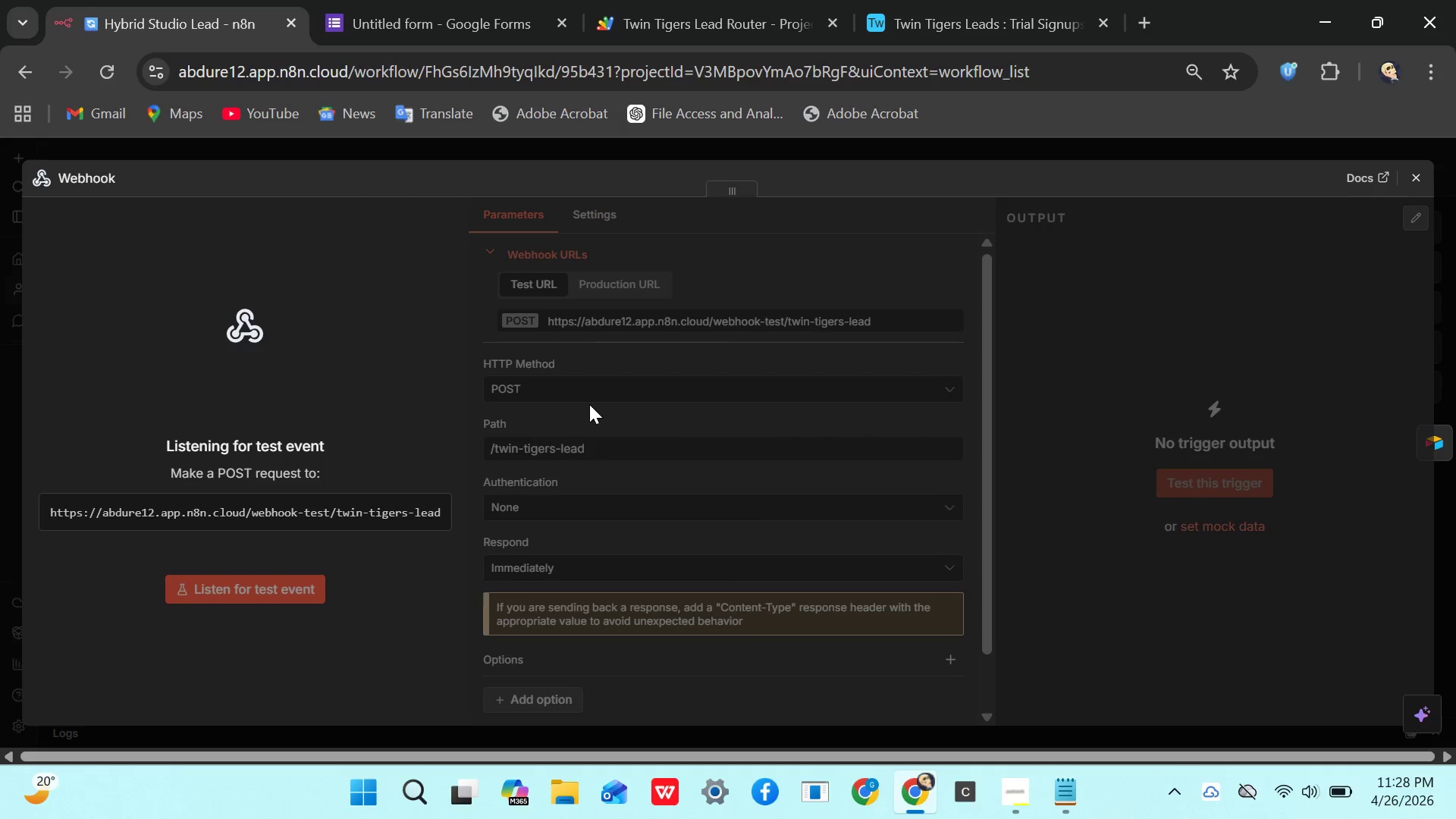 
left_click([1018, 808])